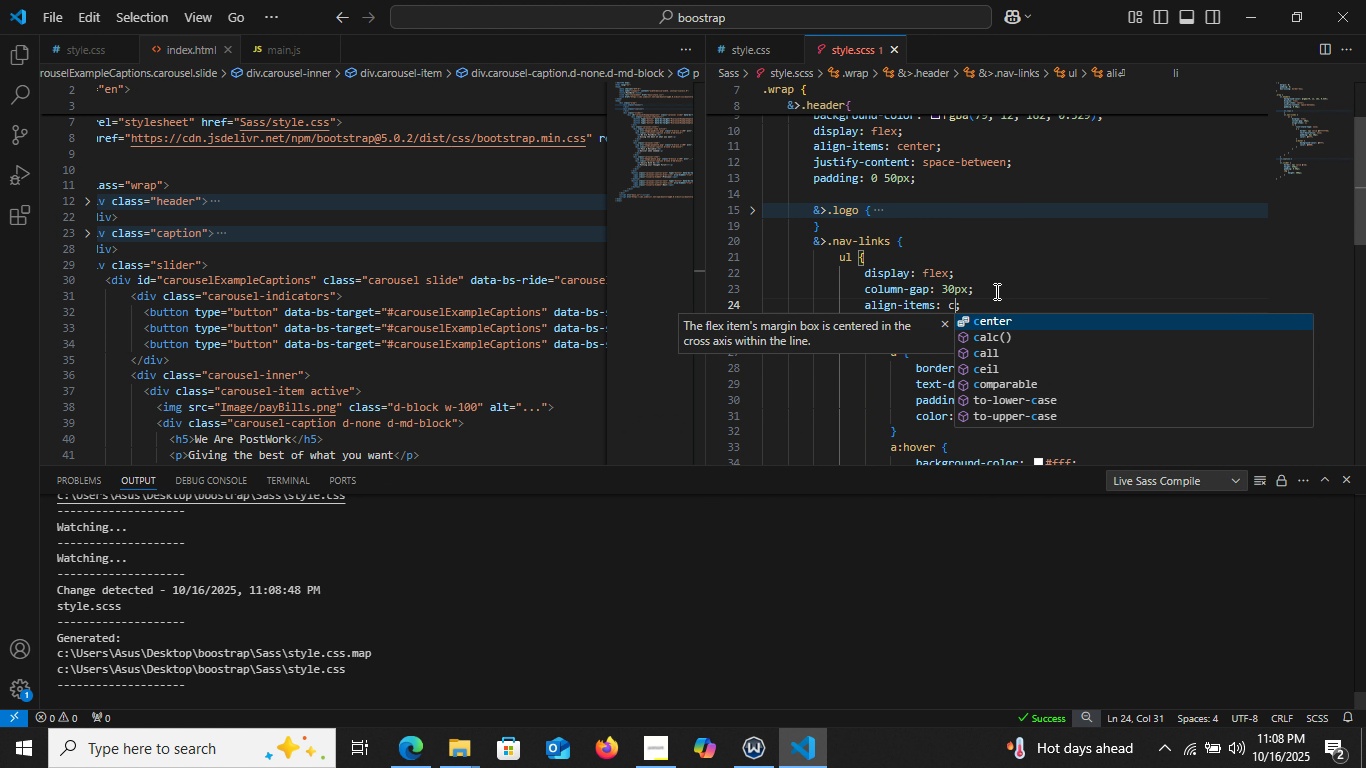 
key(C)
 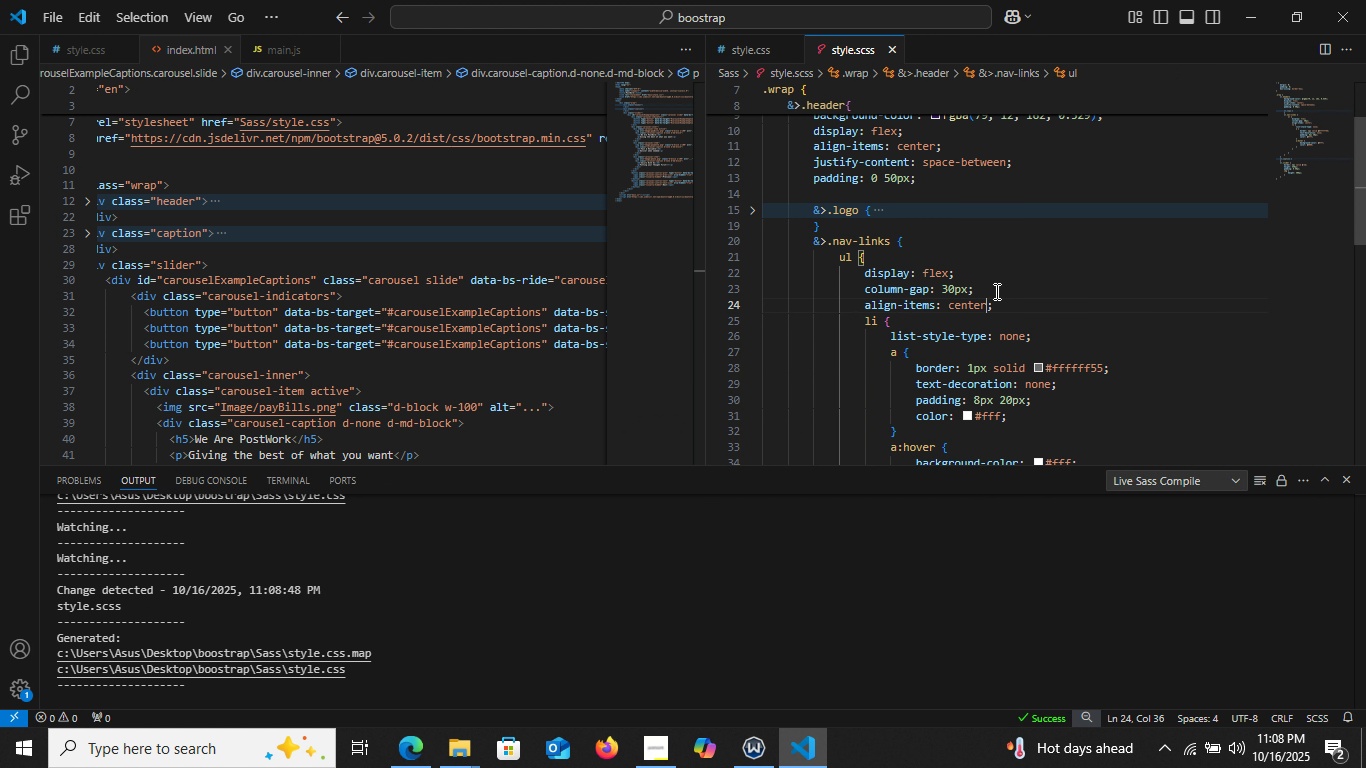 
key(Enter)
 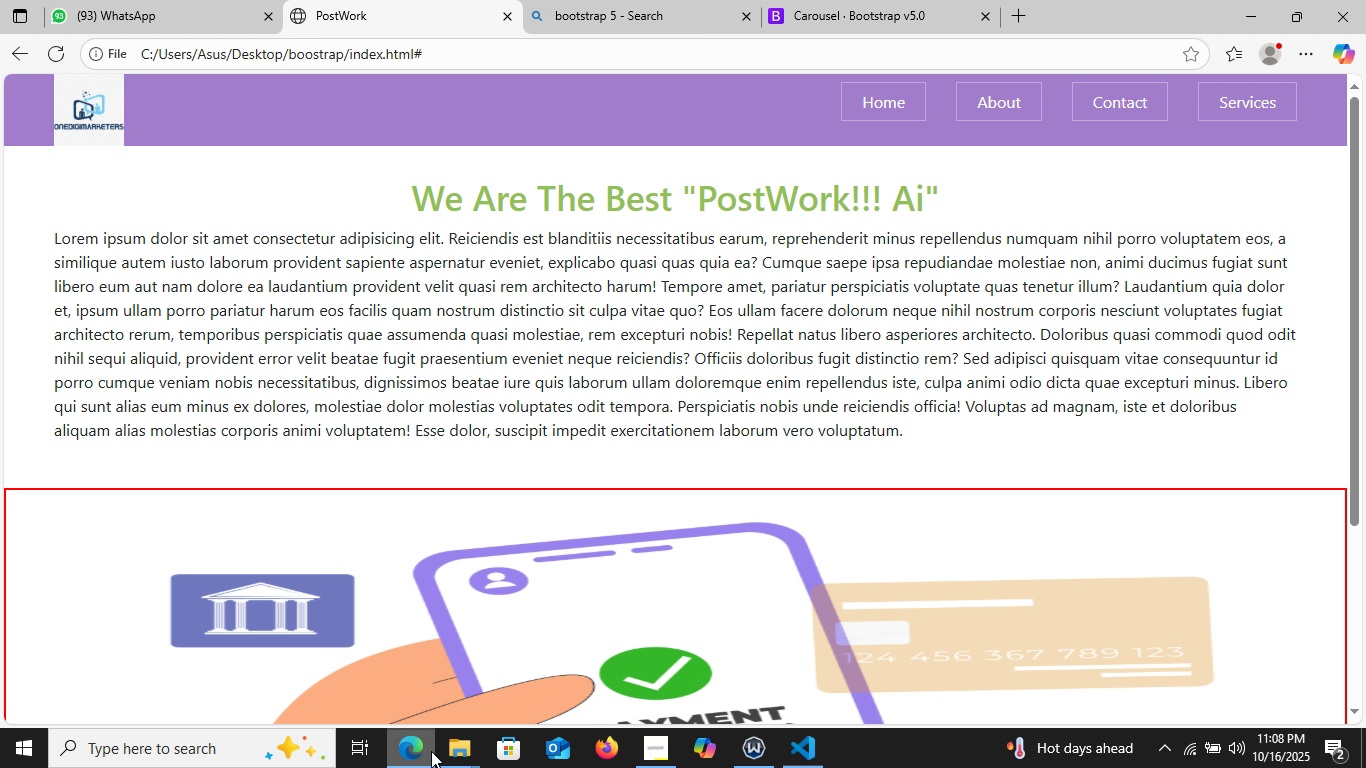 
left_click([431, 753])
 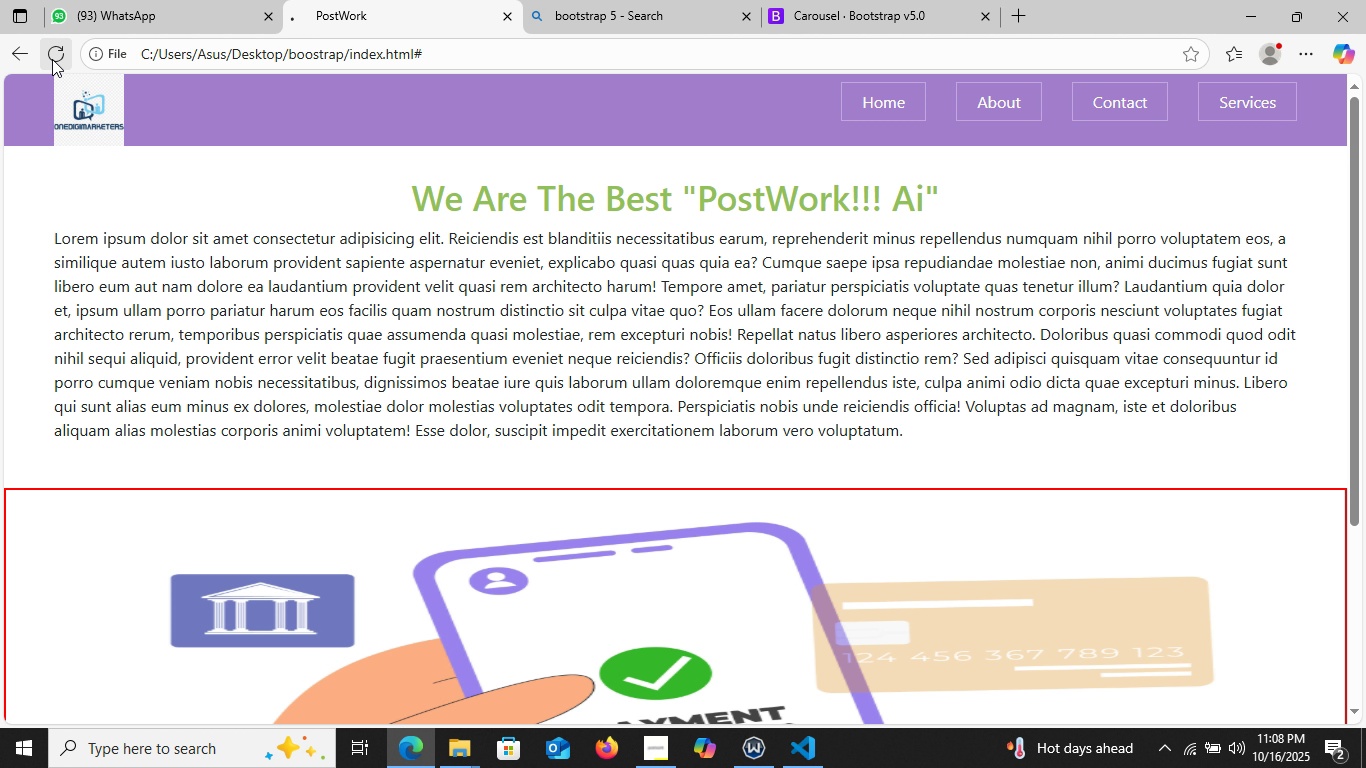 
left_click([51, 59])
 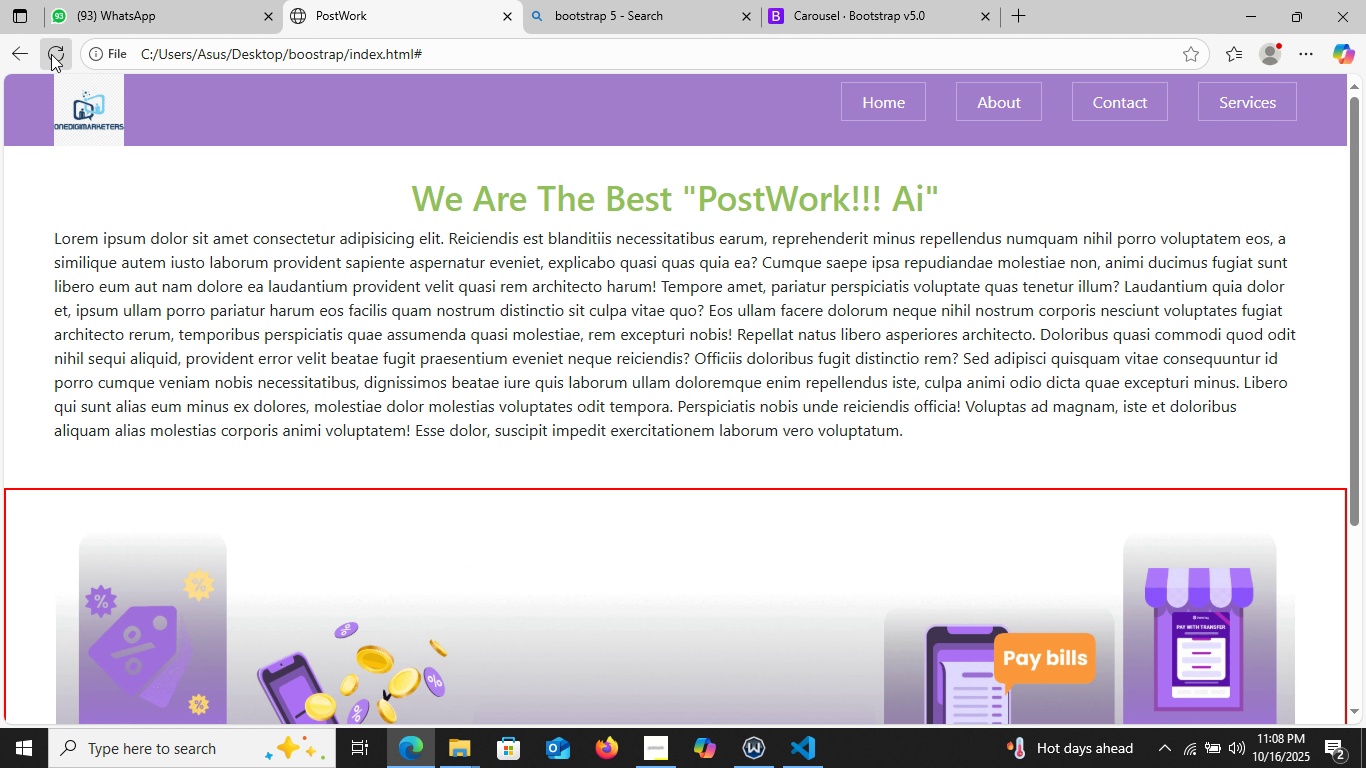 
left_click([51, 54])
 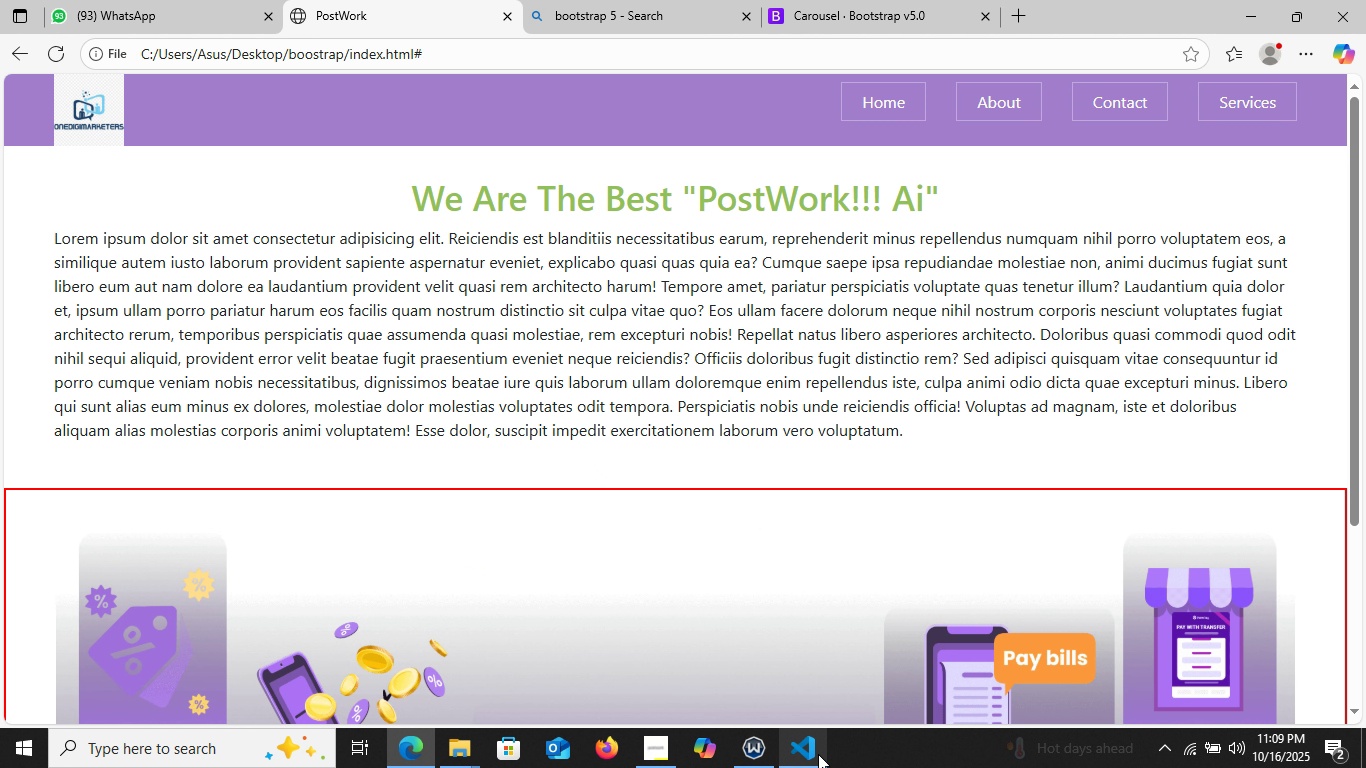 
left_click([818, 754])
 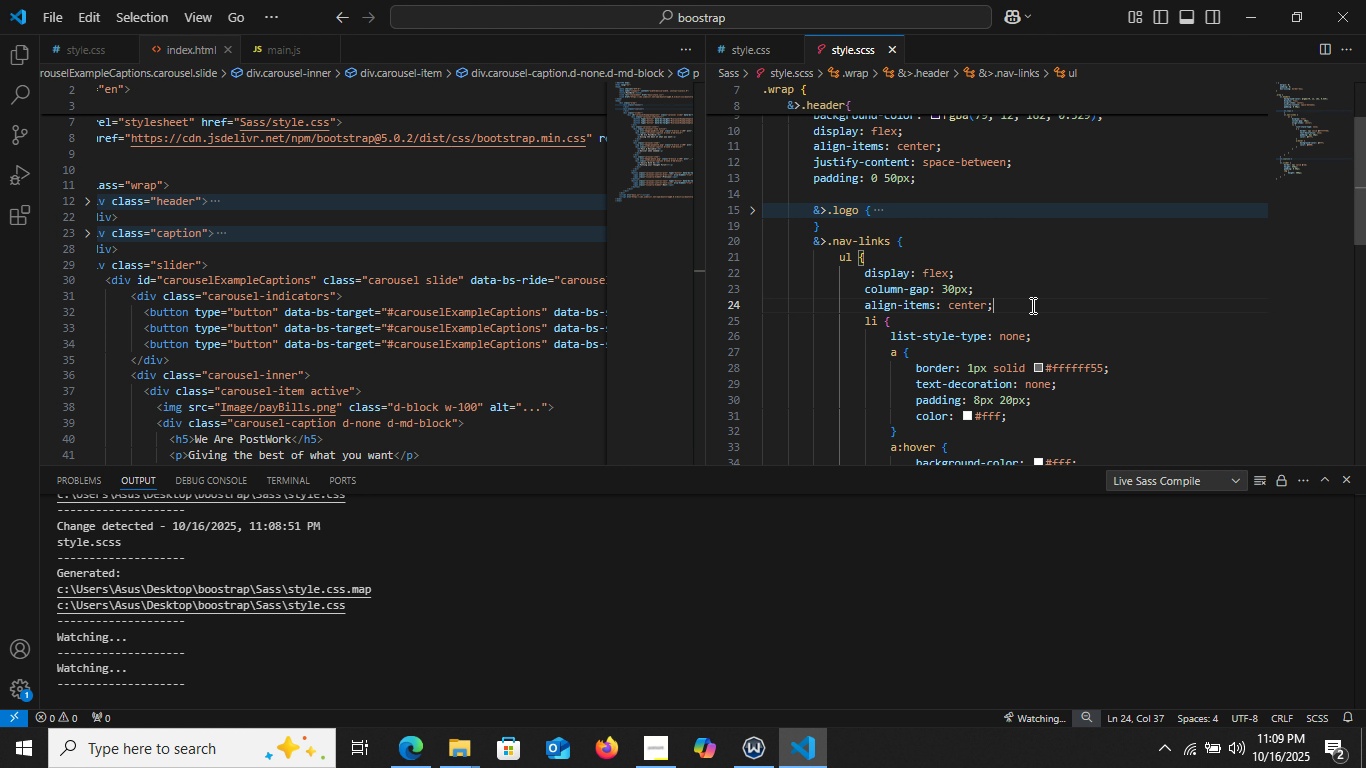 
left_click([1030, 304])
 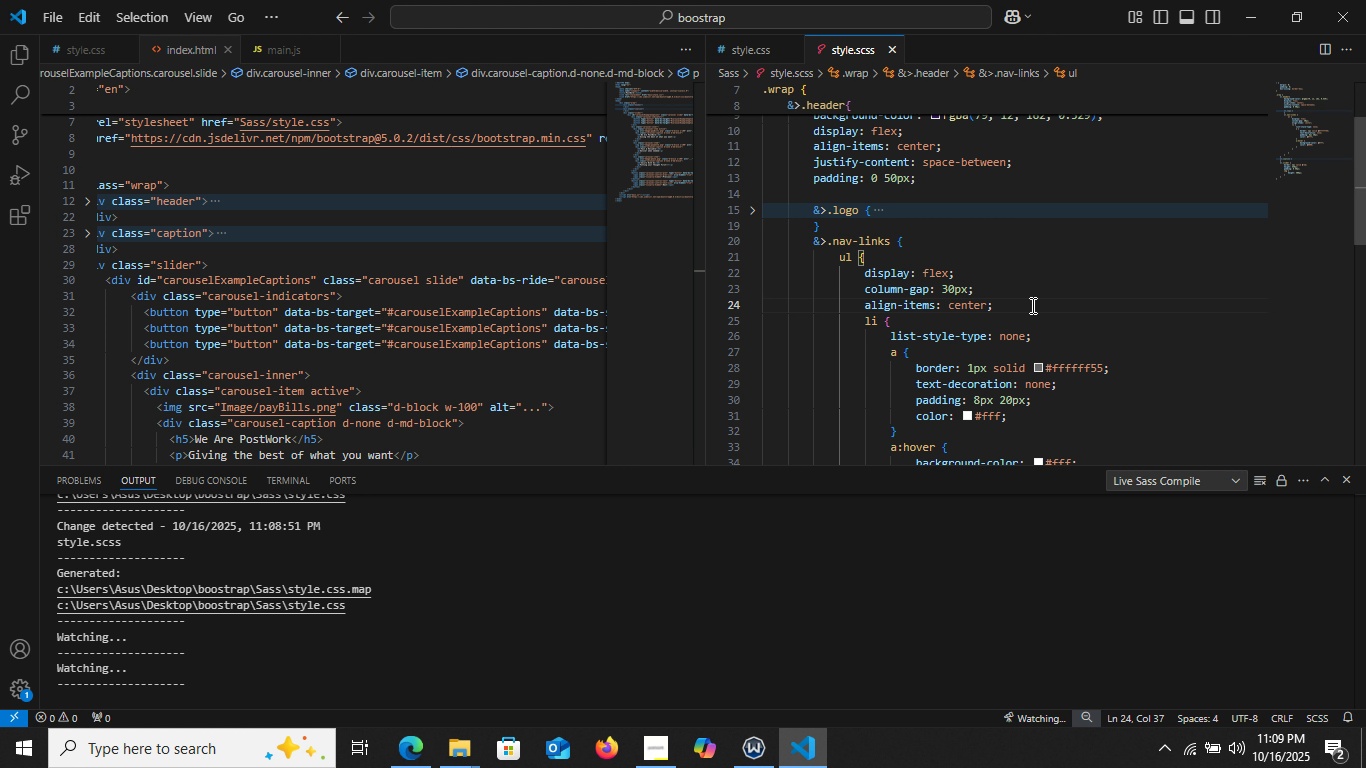 
hold_key(key=C, duration=0.32)
 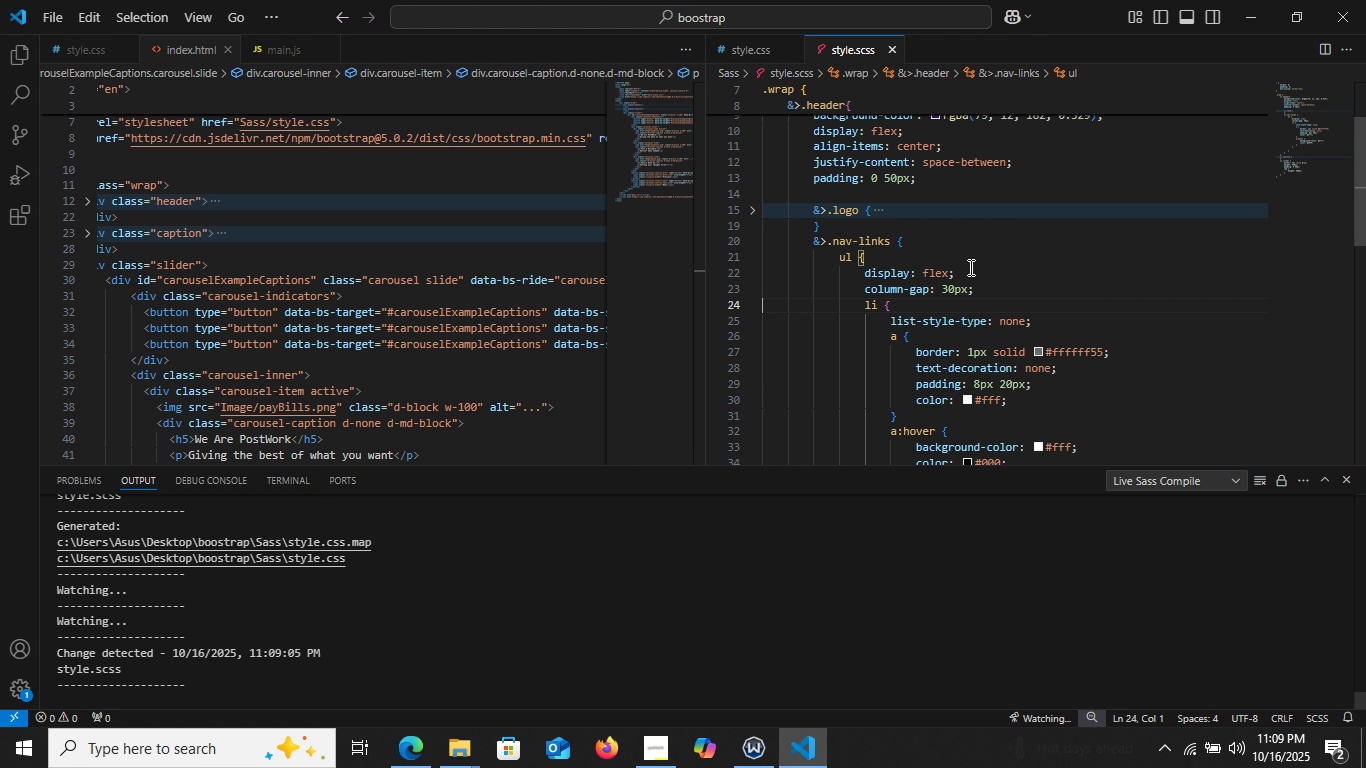 
key(Control+X)
 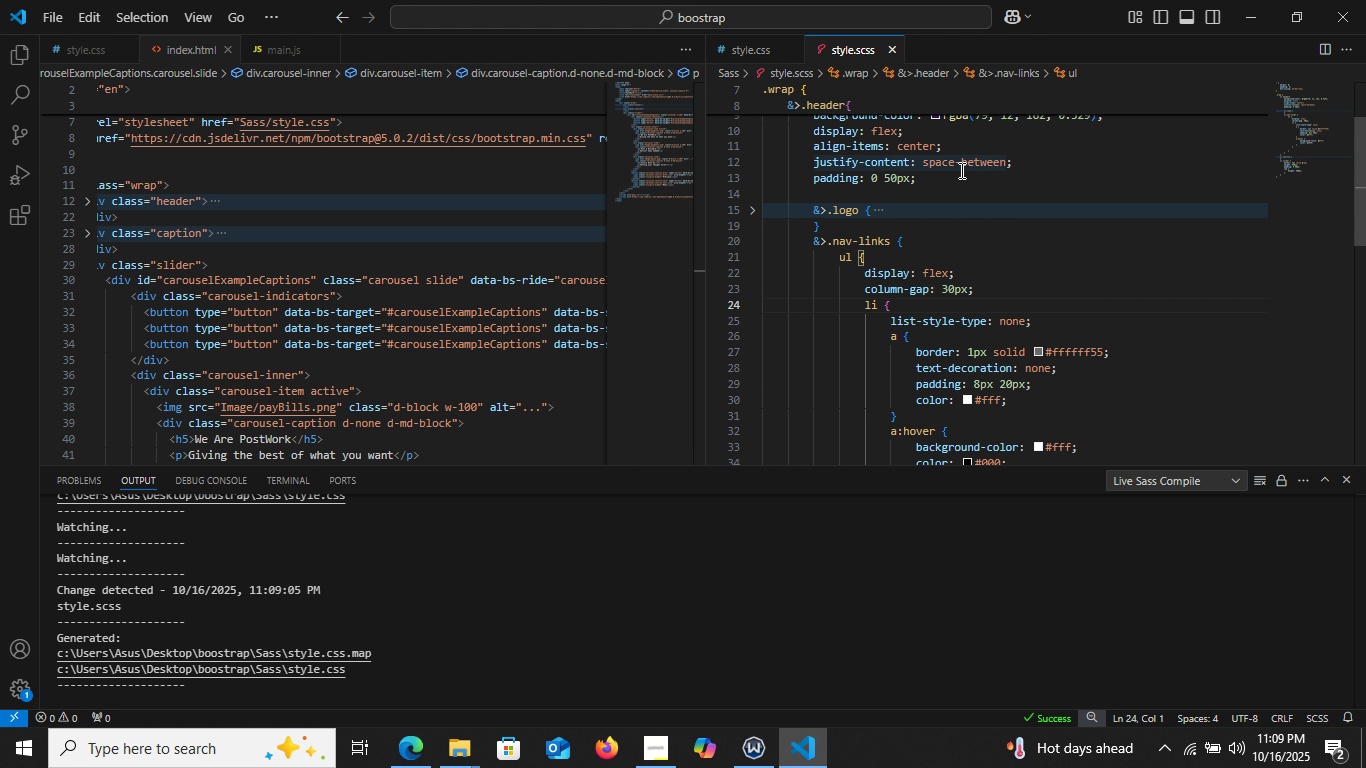 
scroll: coordinate [960, 170], scroll_direction: up, amount: 1.0
 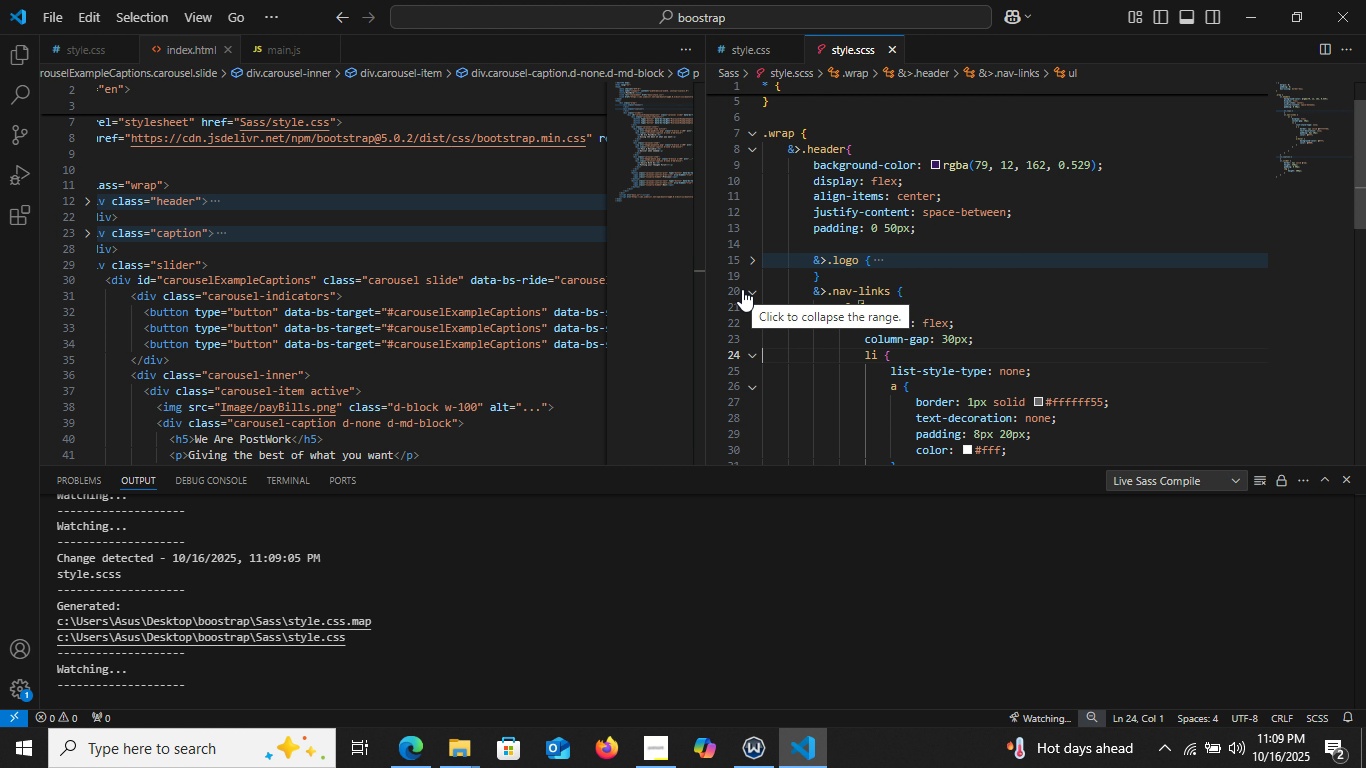 
wait(10.72)
 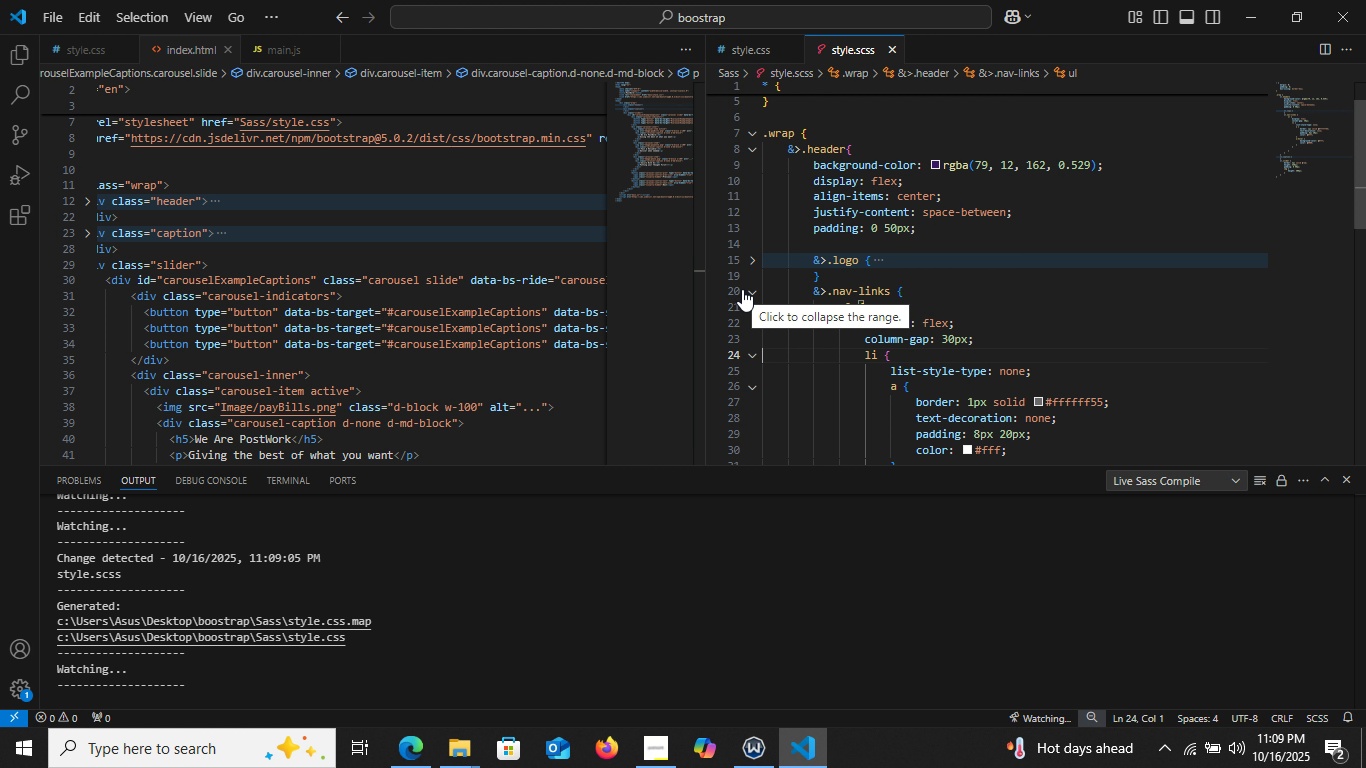 
left_click([920, 295])
 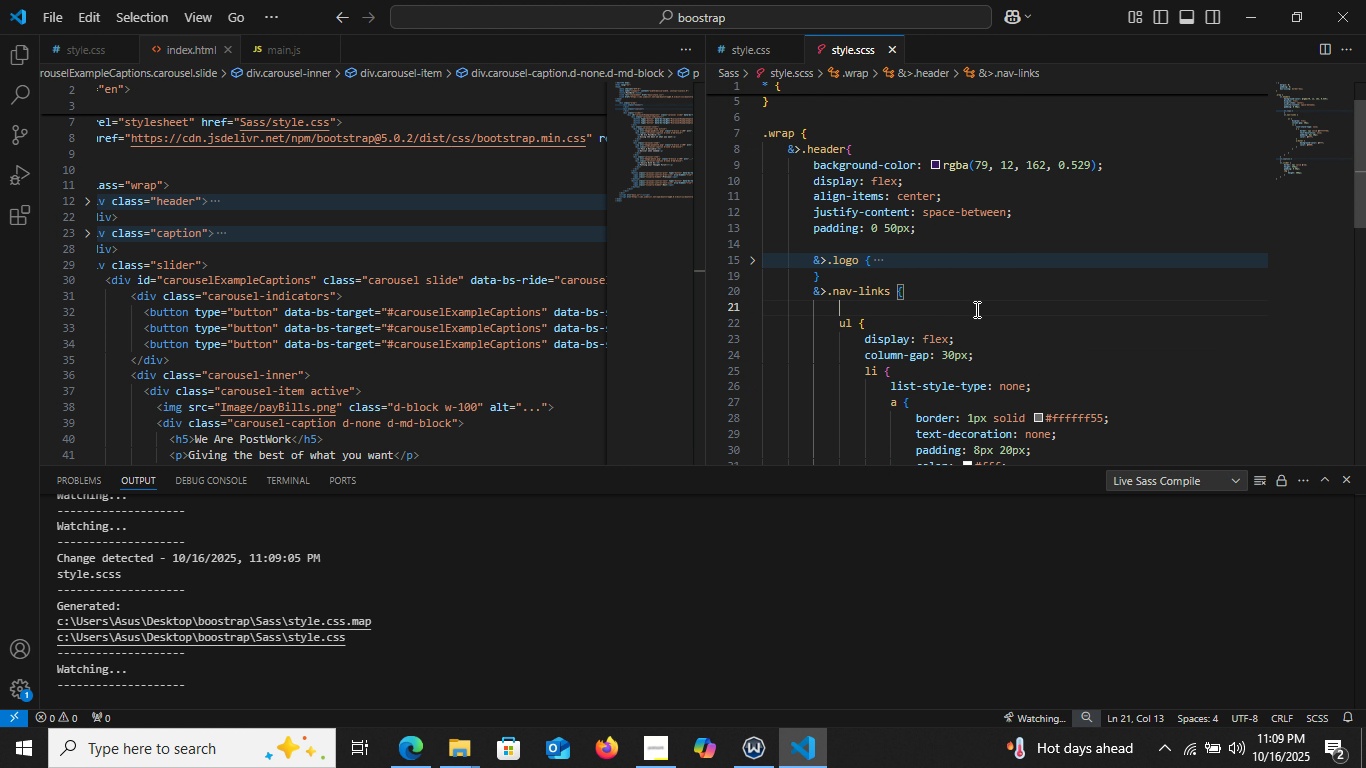 
key(Enter)
 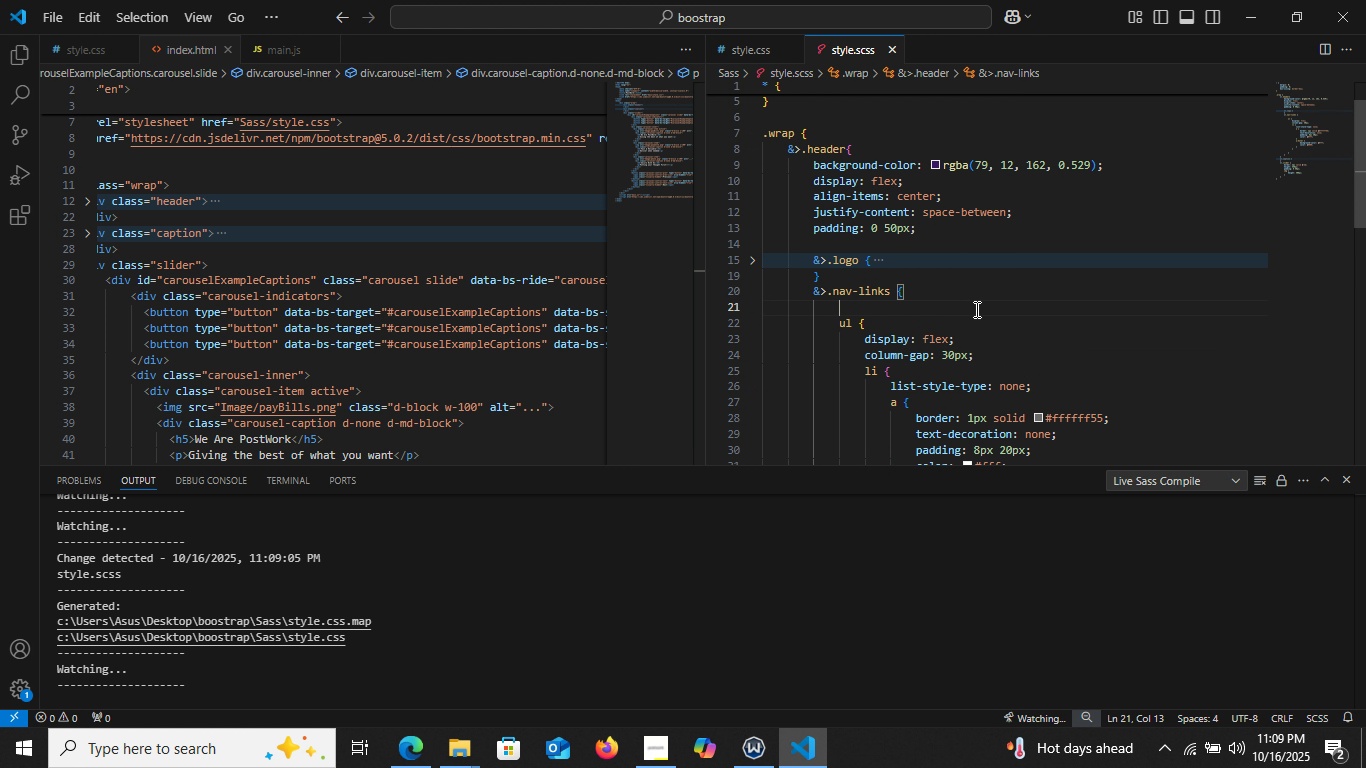 
hold_key(key=ControlLeft, duration=0.68)
 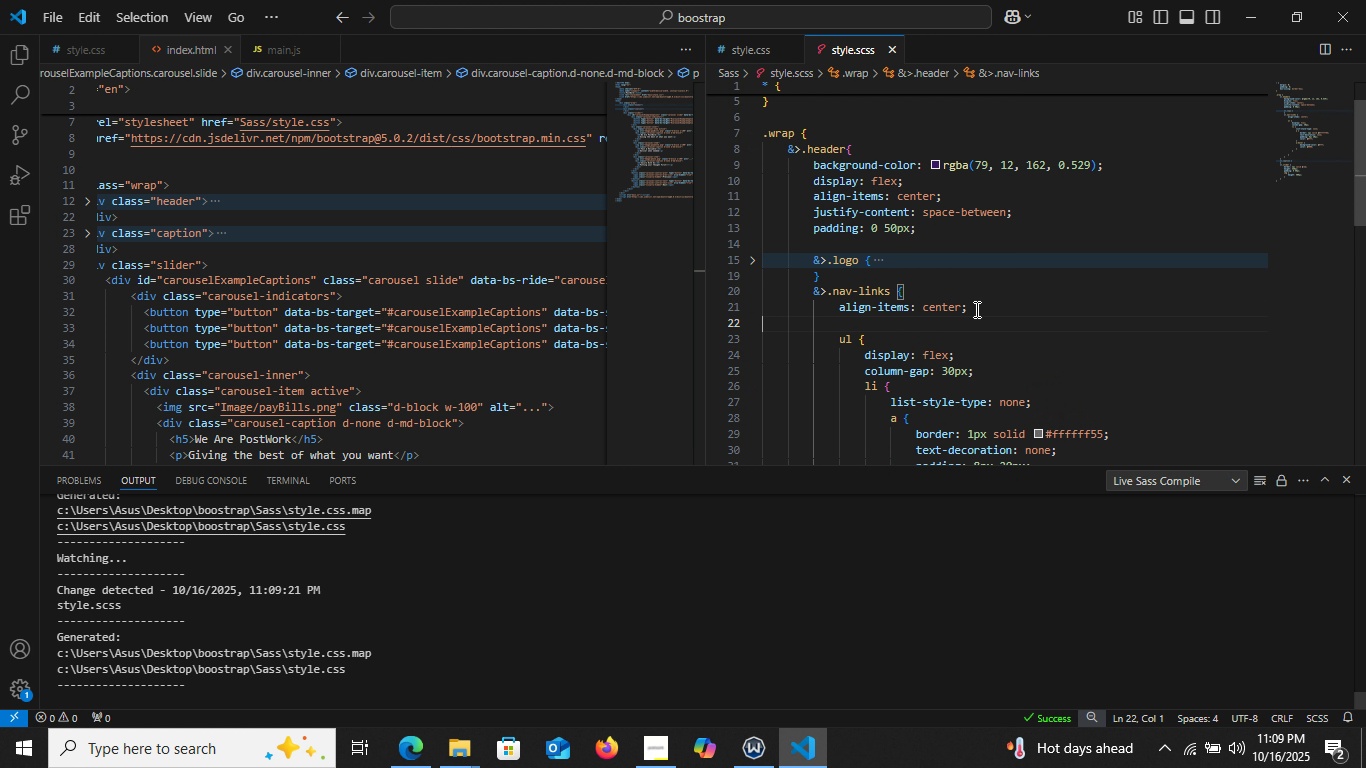 
key(Control+V)
 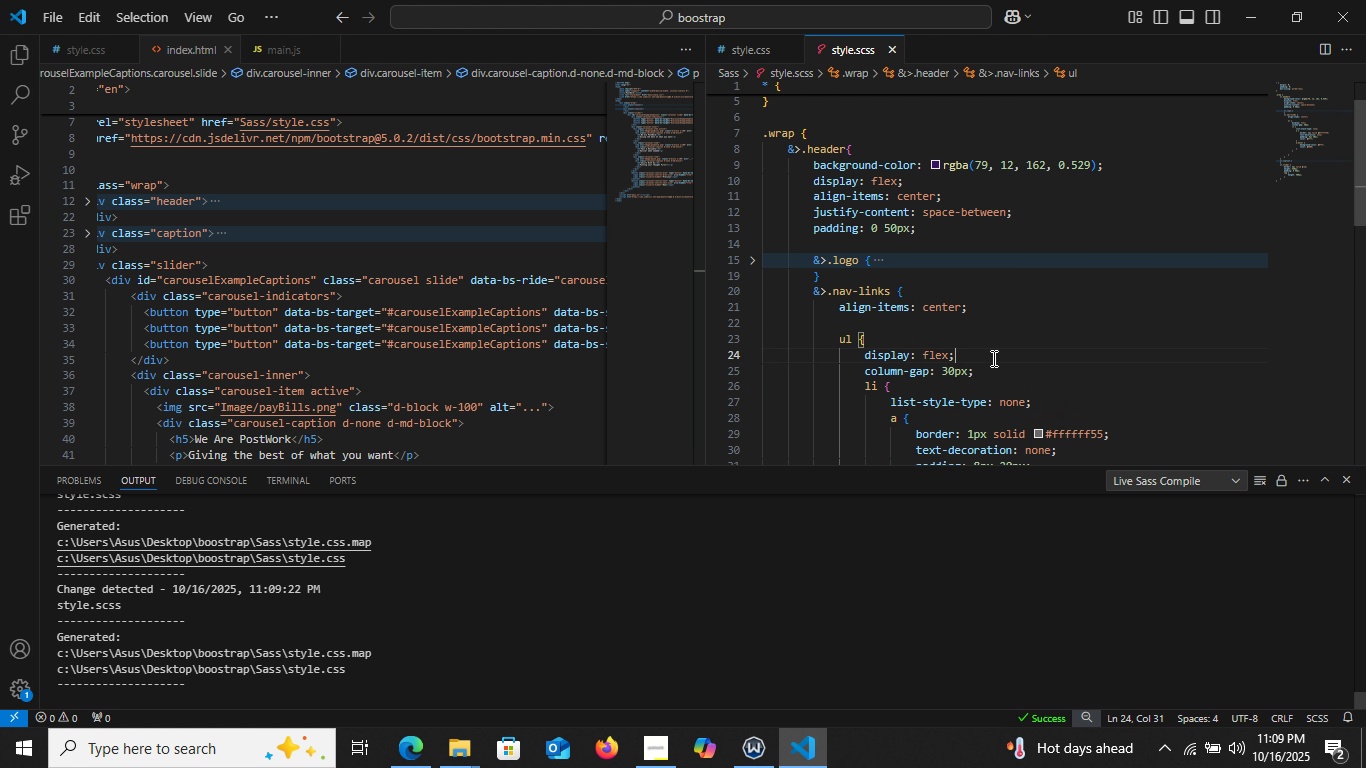 
left_click([992, 358])
 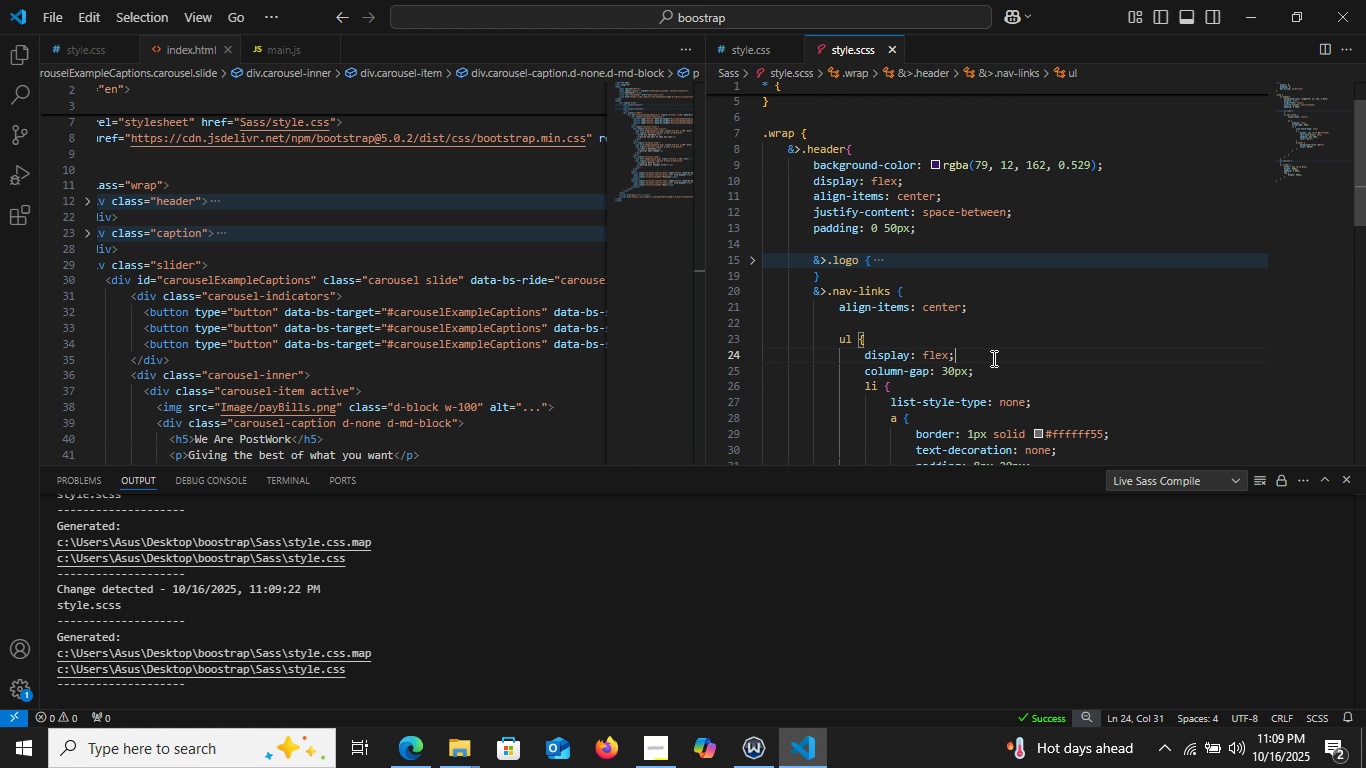 
key(Control+C)
 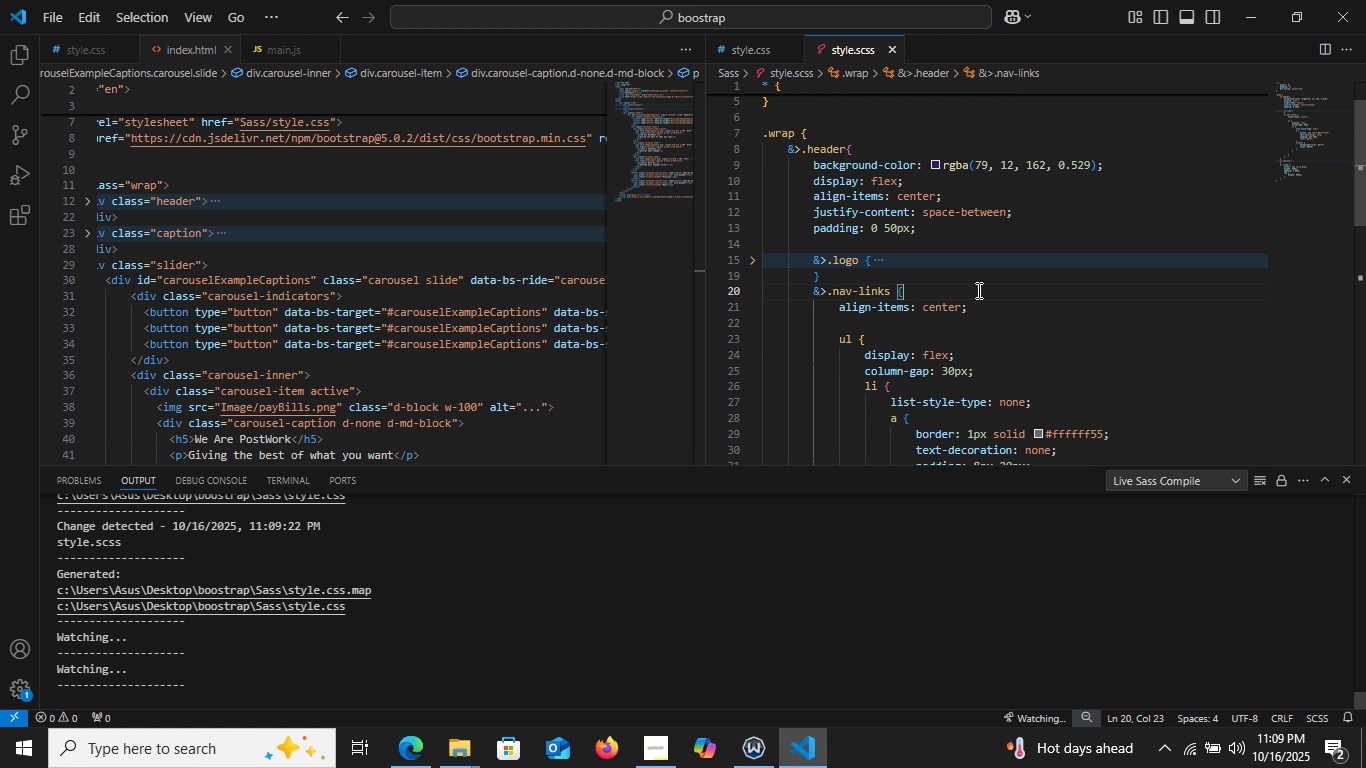 
left_click([977, 290])
 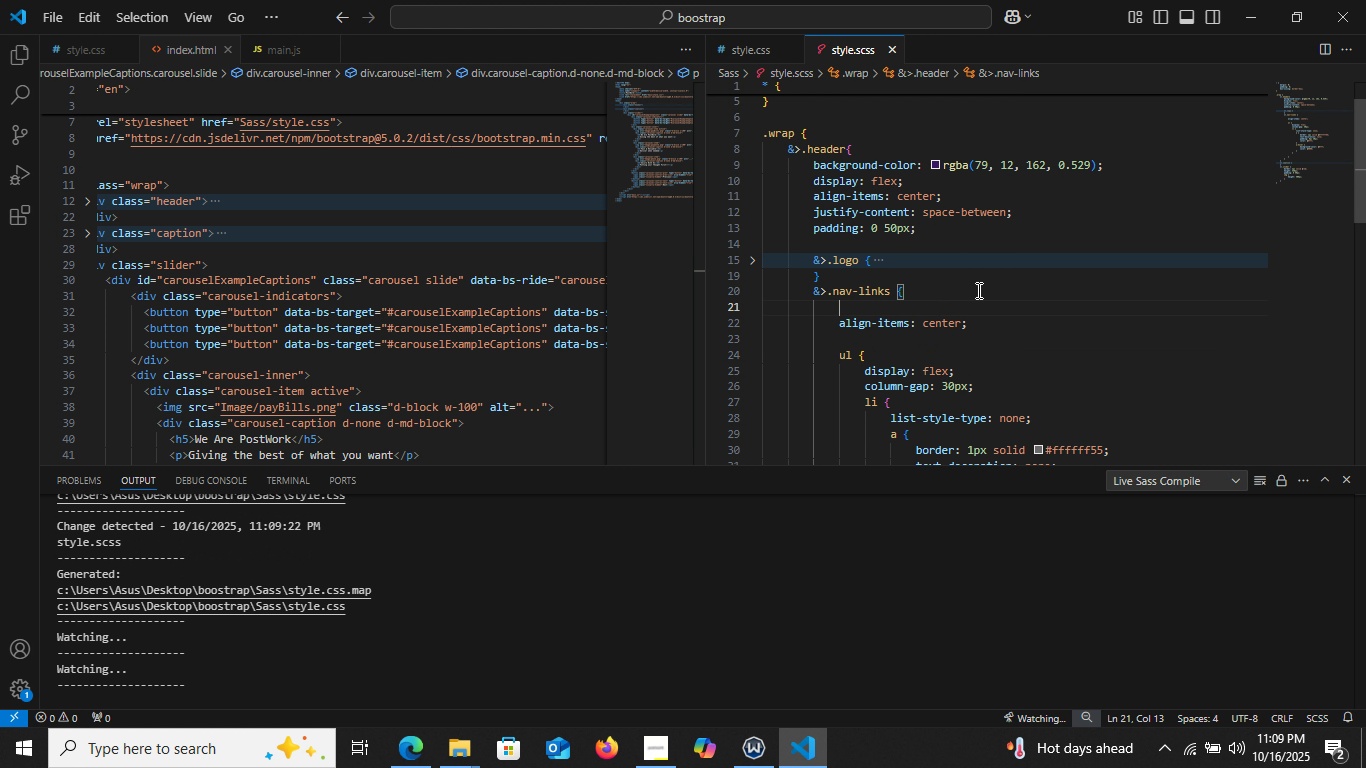 
key(Enter)
 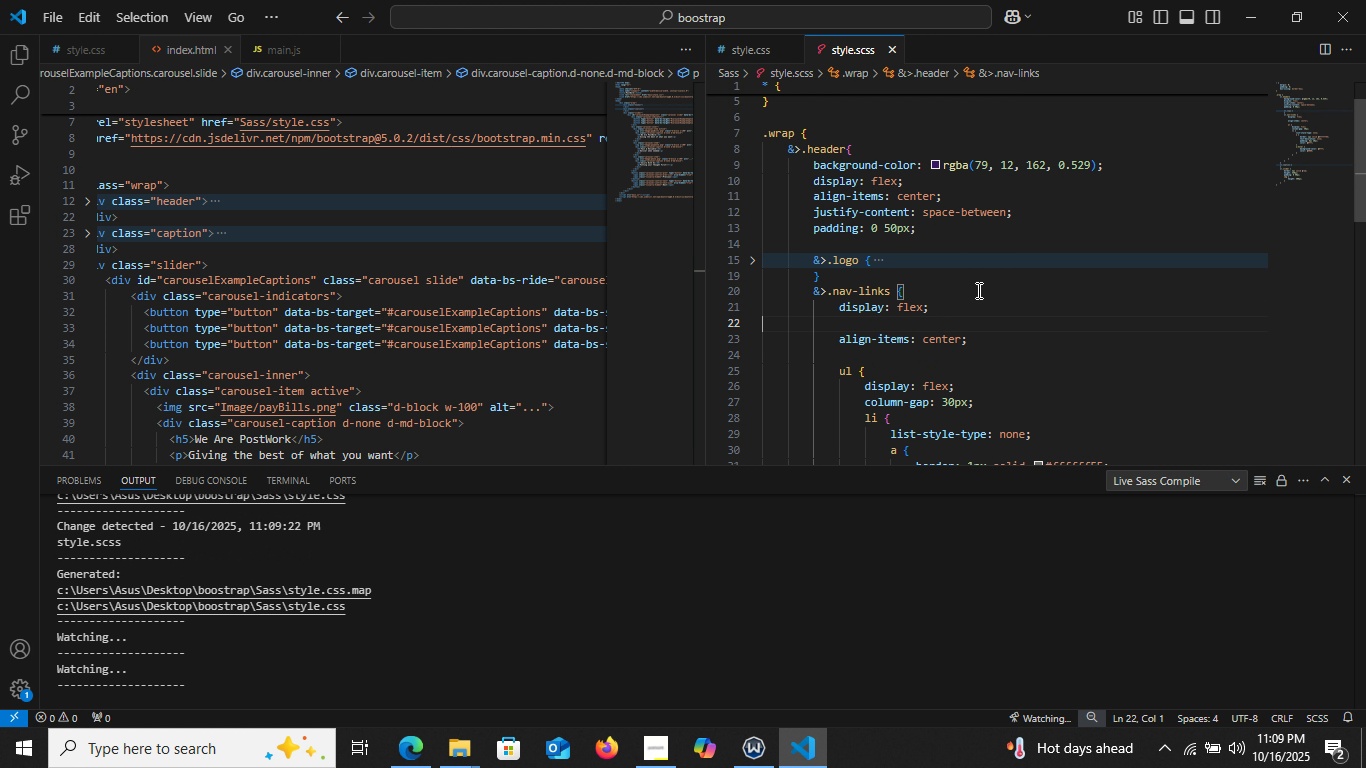 
key(Control+V)
 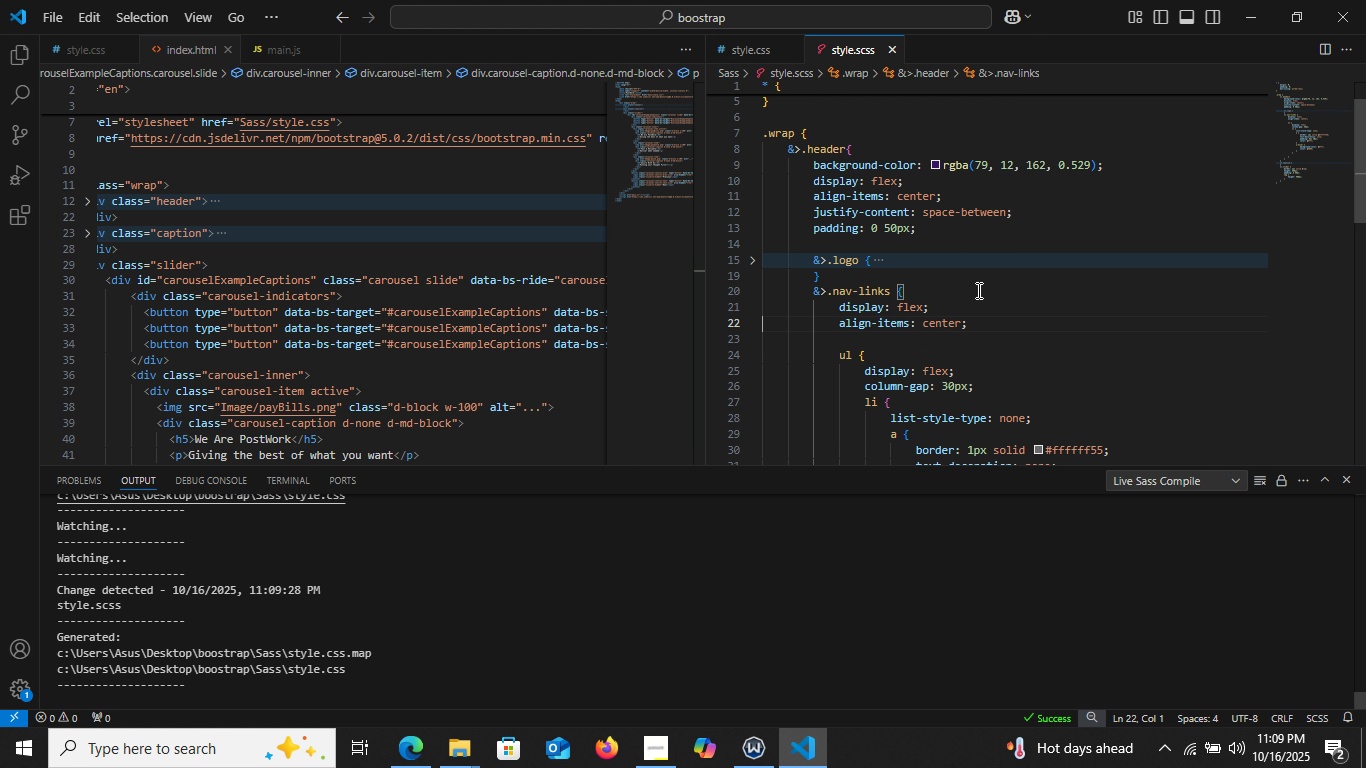 
key(Control+X)
 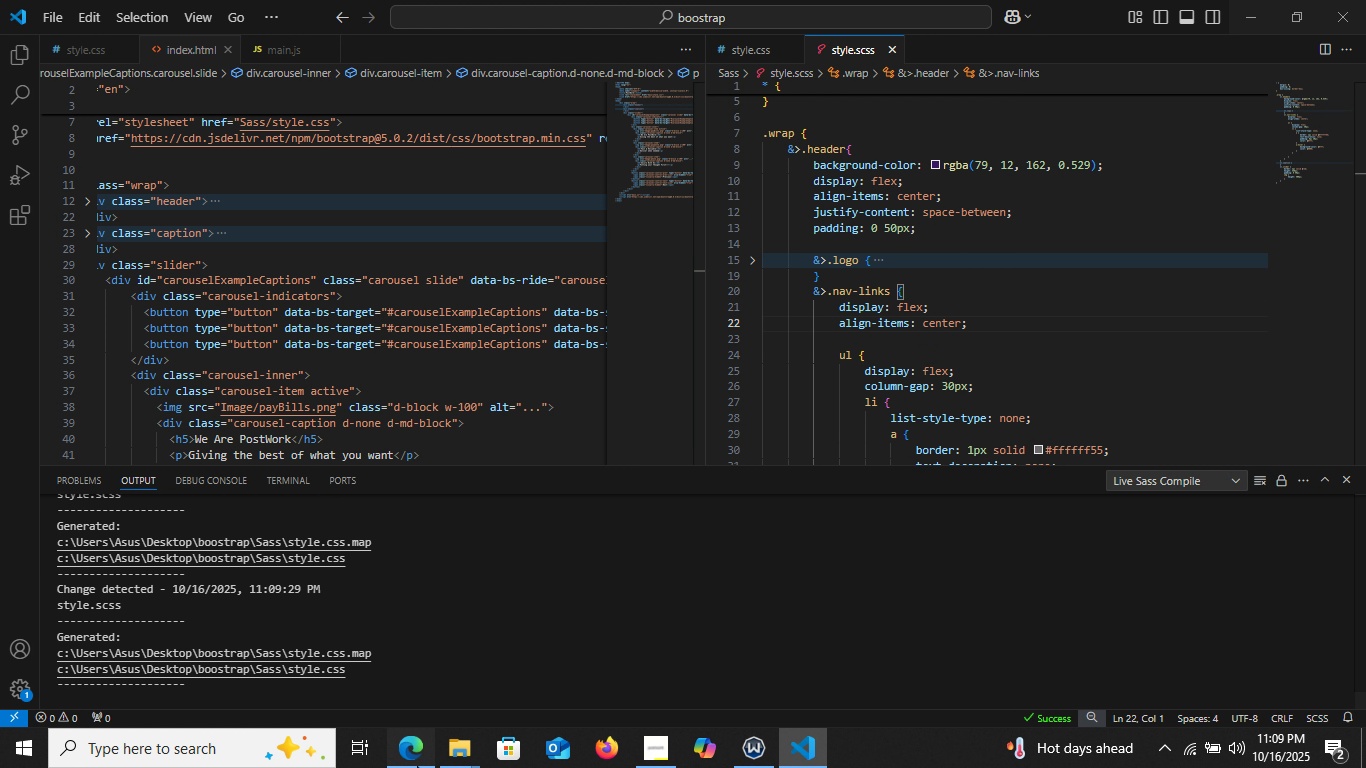 
left_click([417, 766])
 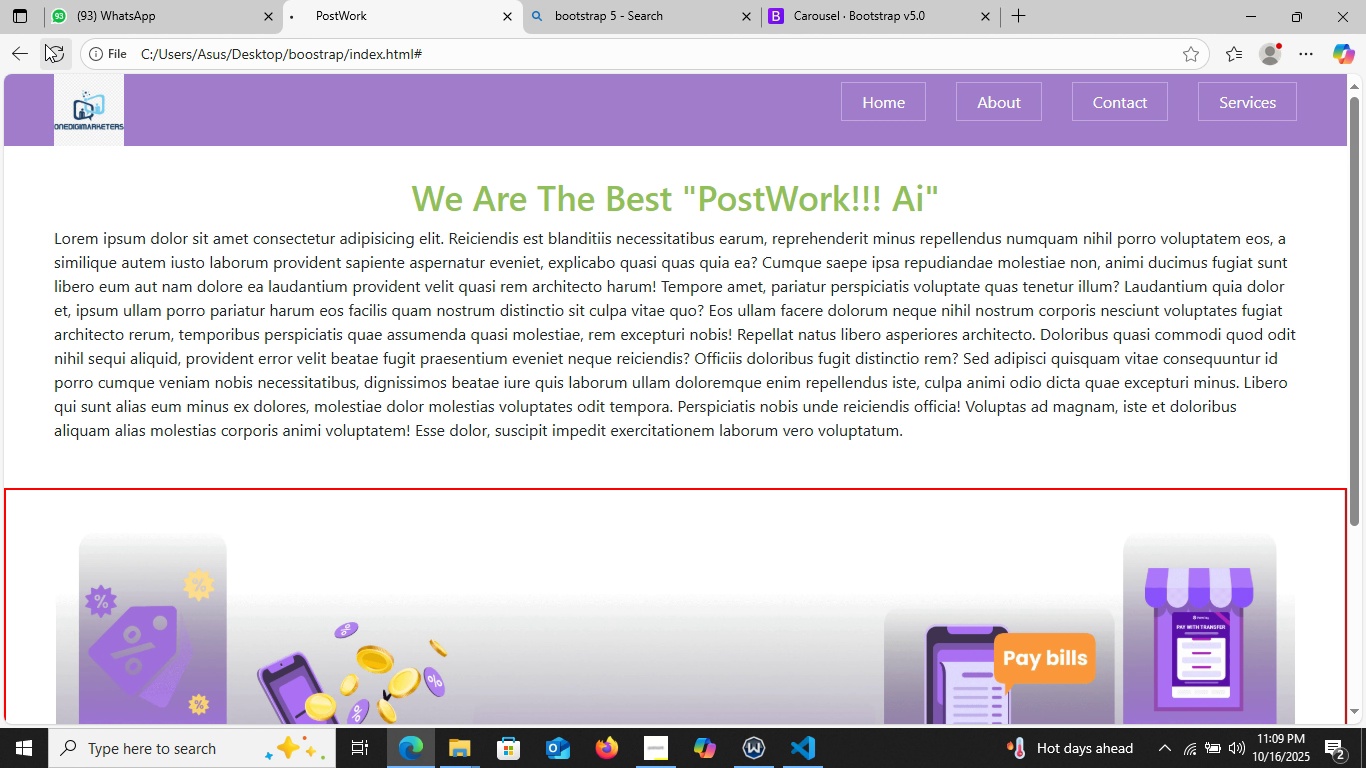 
left_click([45, 44])
 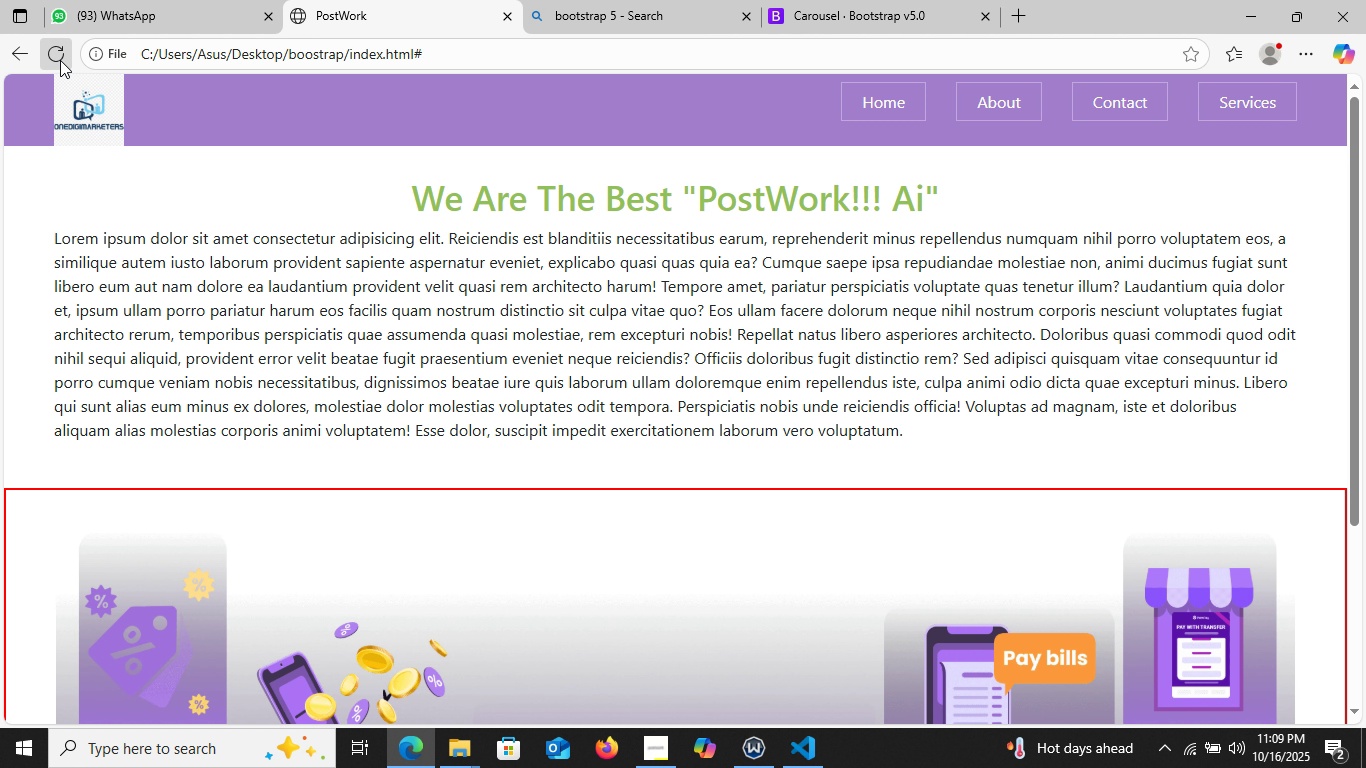 
left_click([60, 60])
 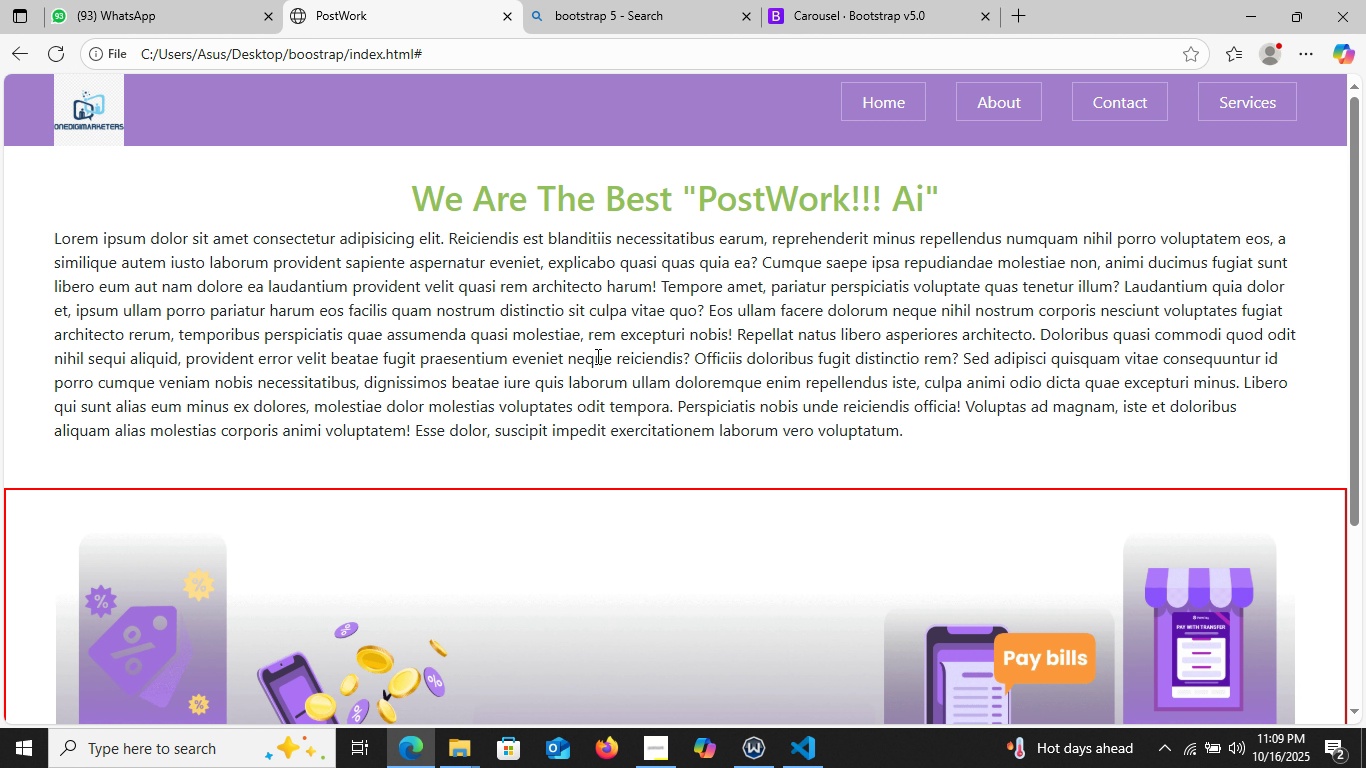 
scroll: coordinate [595, 359], scroll_direction: up, amount: 9.0
 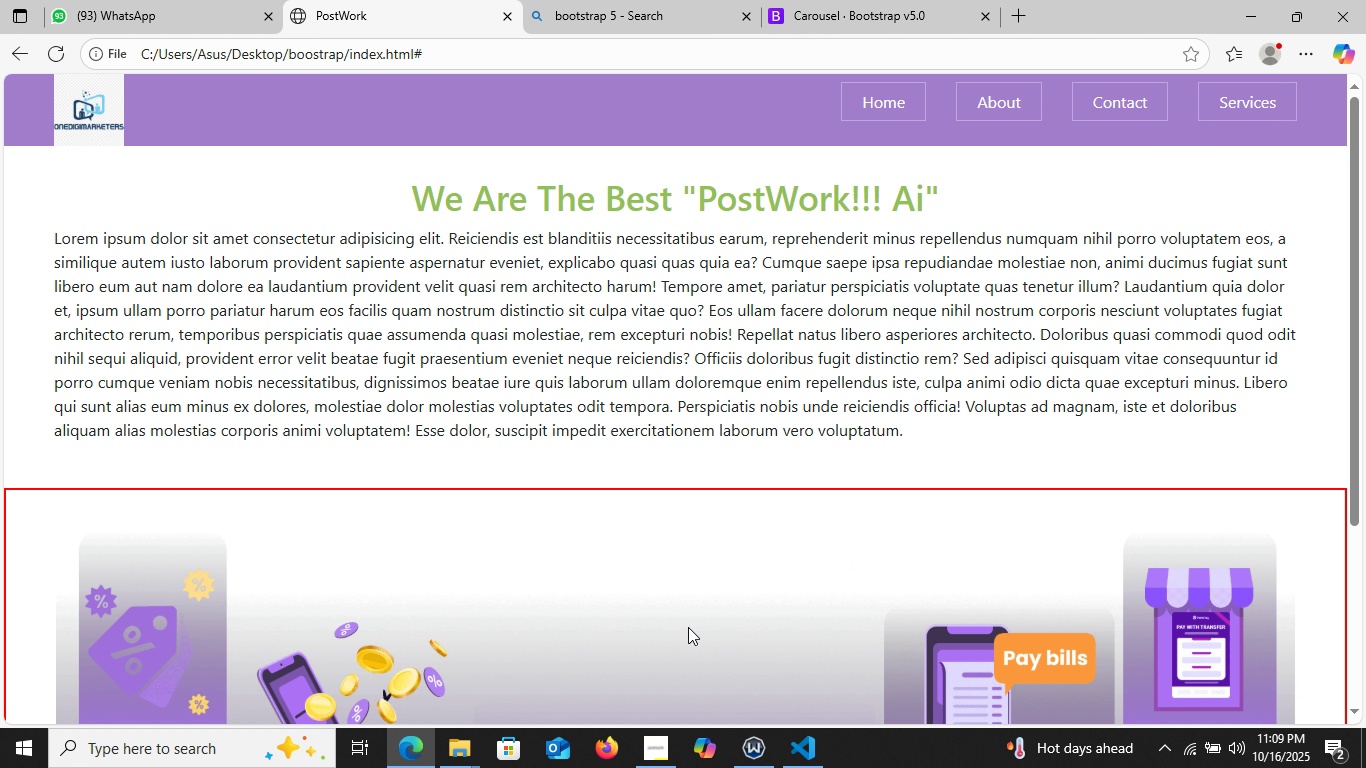 
wait(6.52)
 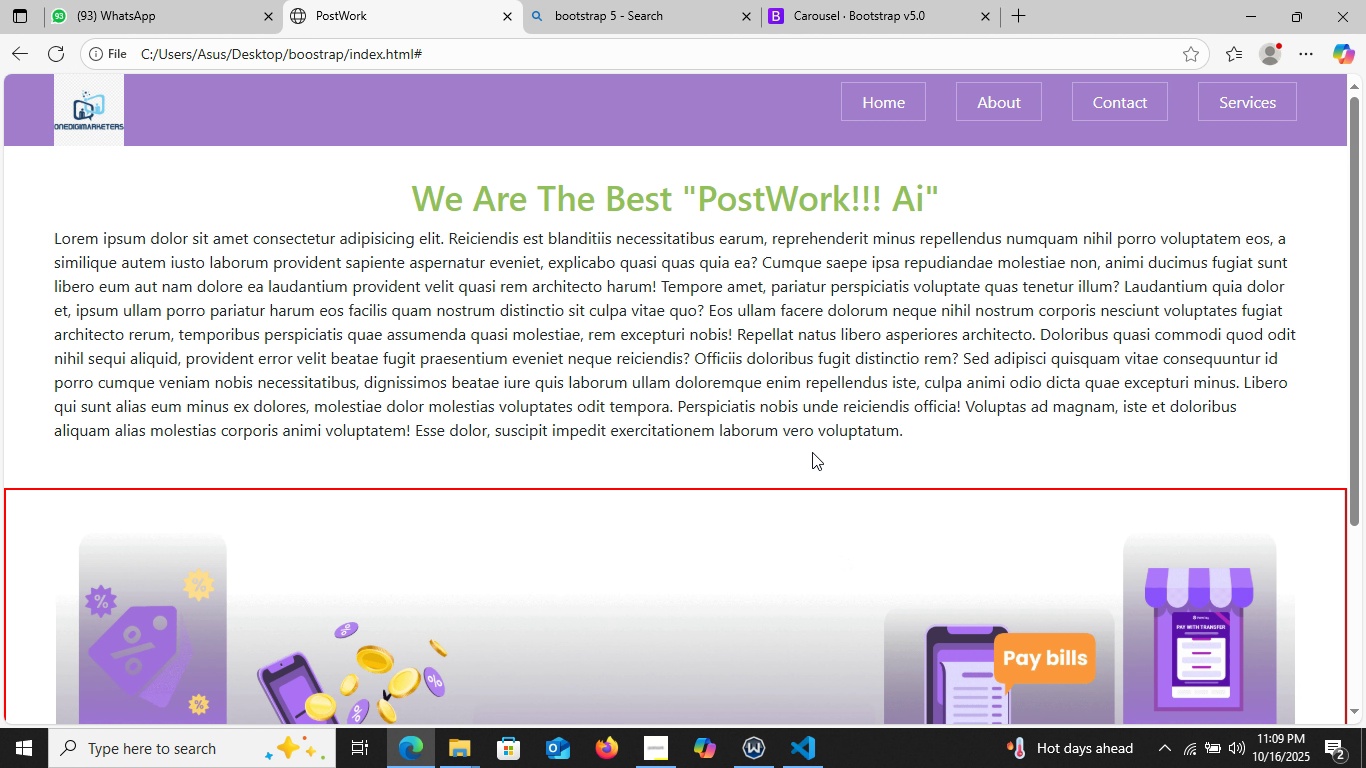 
left_click([795, 749])
 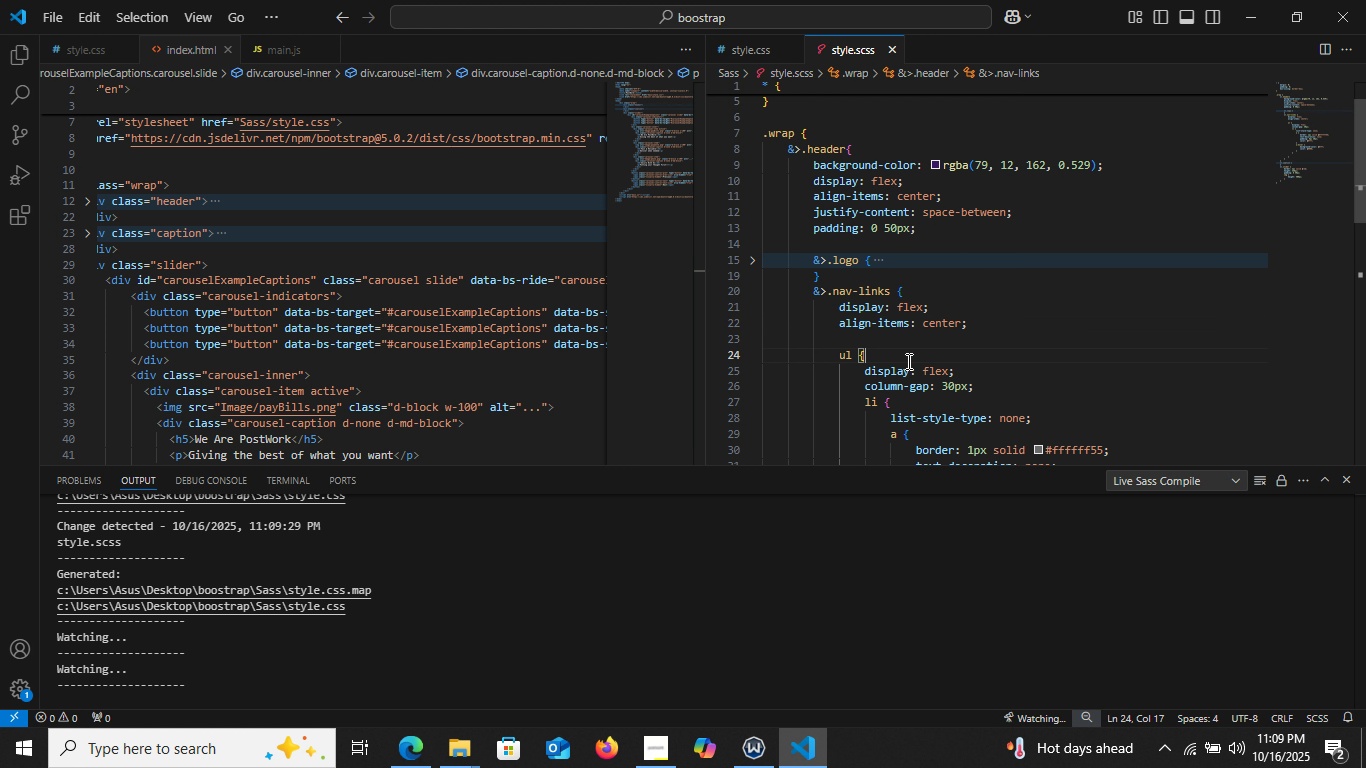 
left_click([907, 361])
 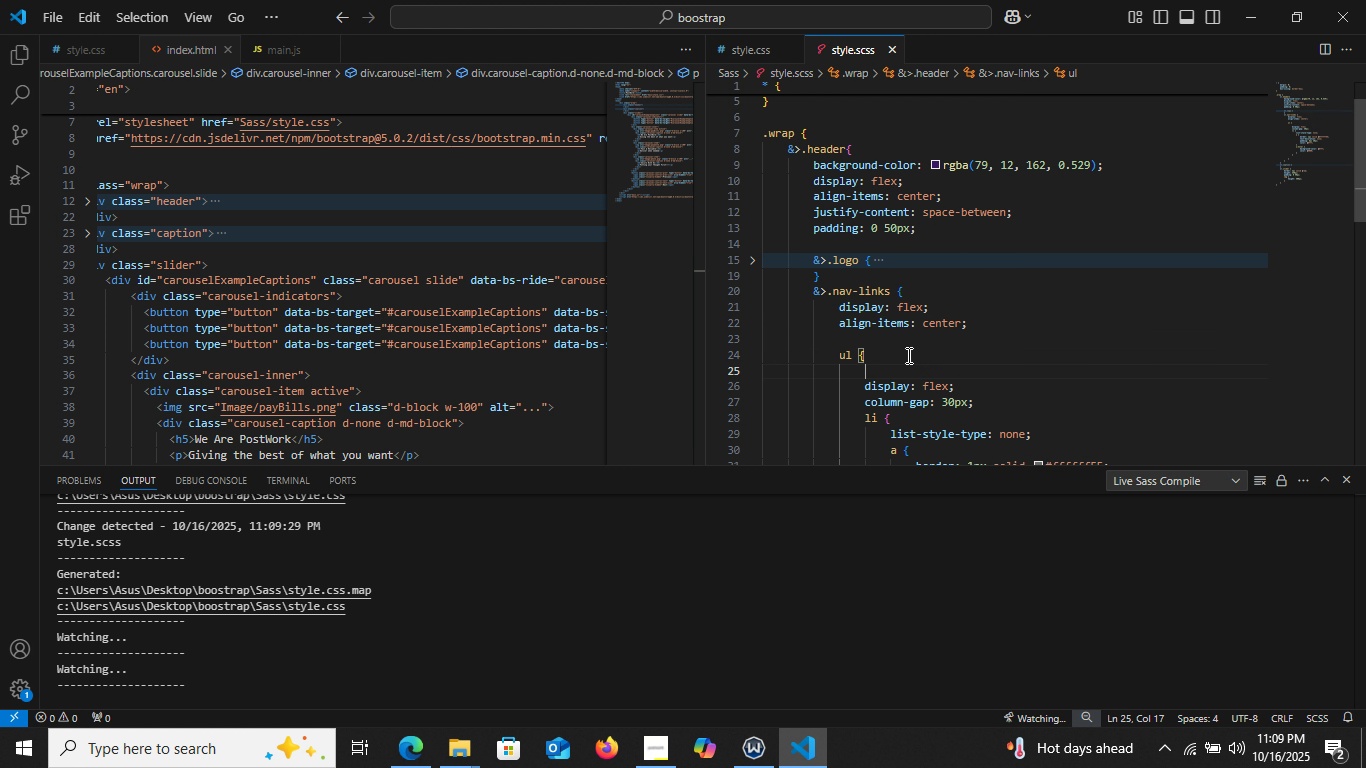 
key(Enter)
 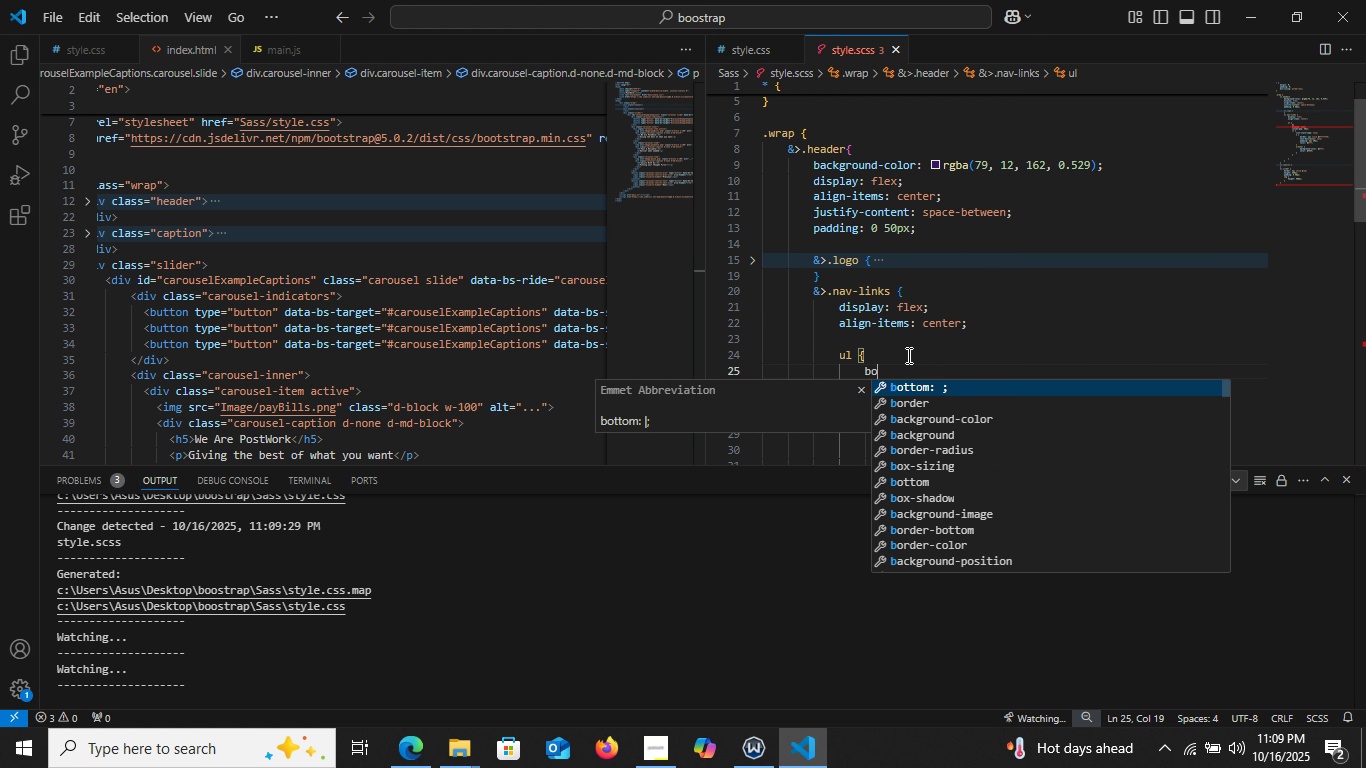 
type(bor)
 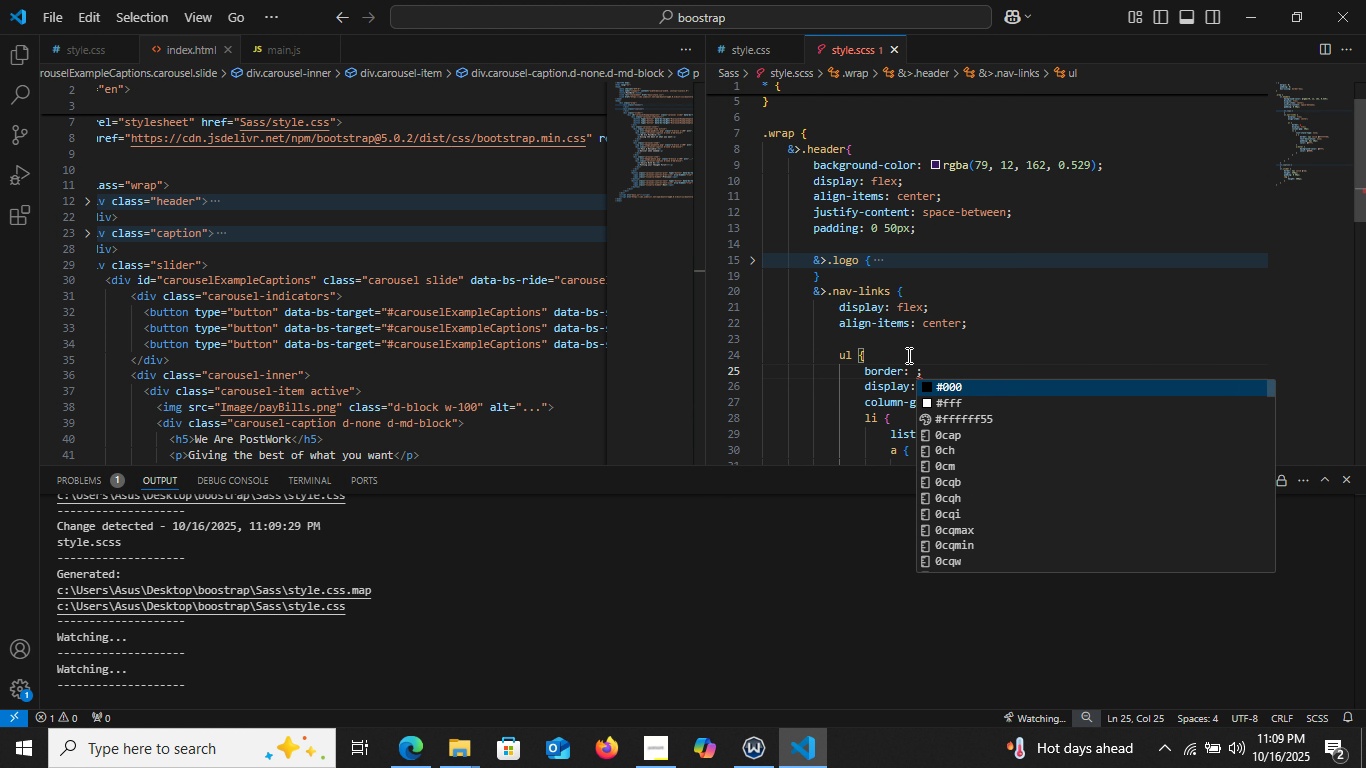 
key(Enter)
 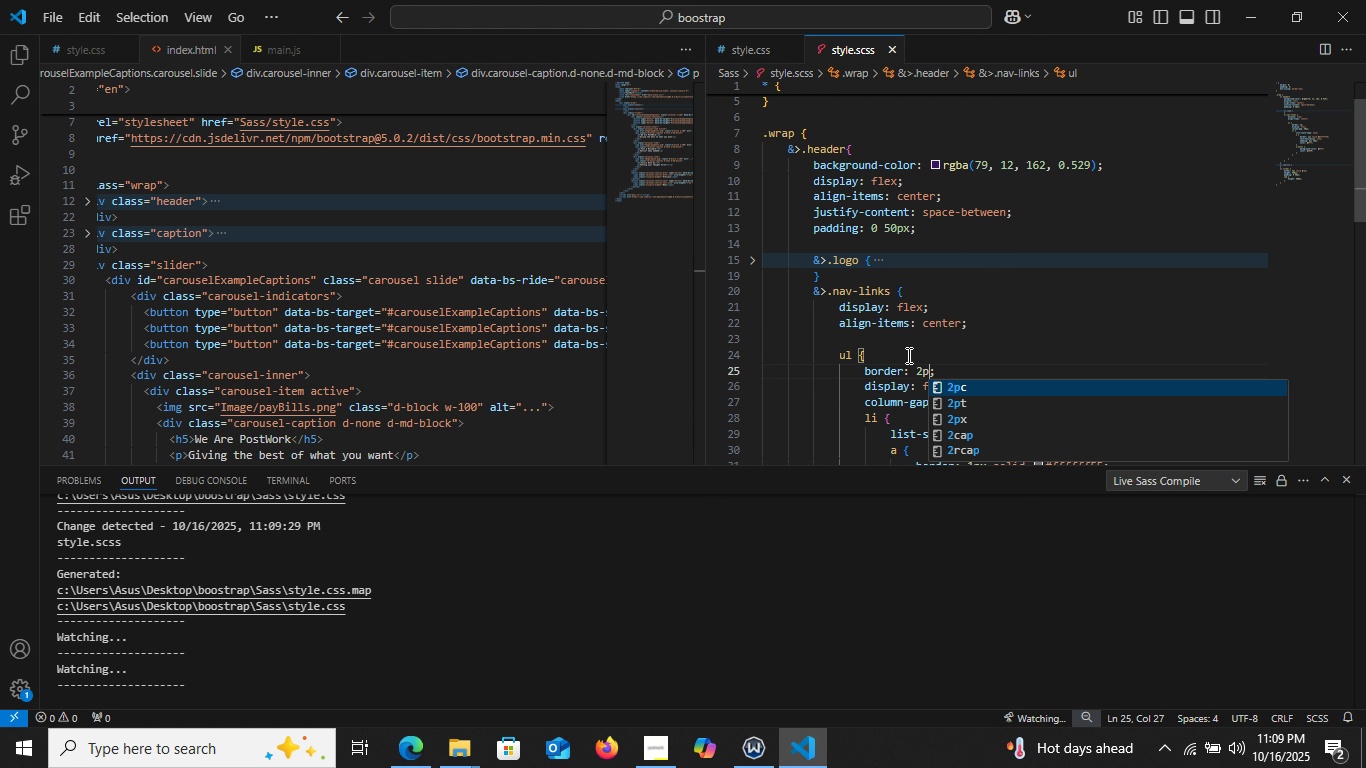 
type(2px solid #)
 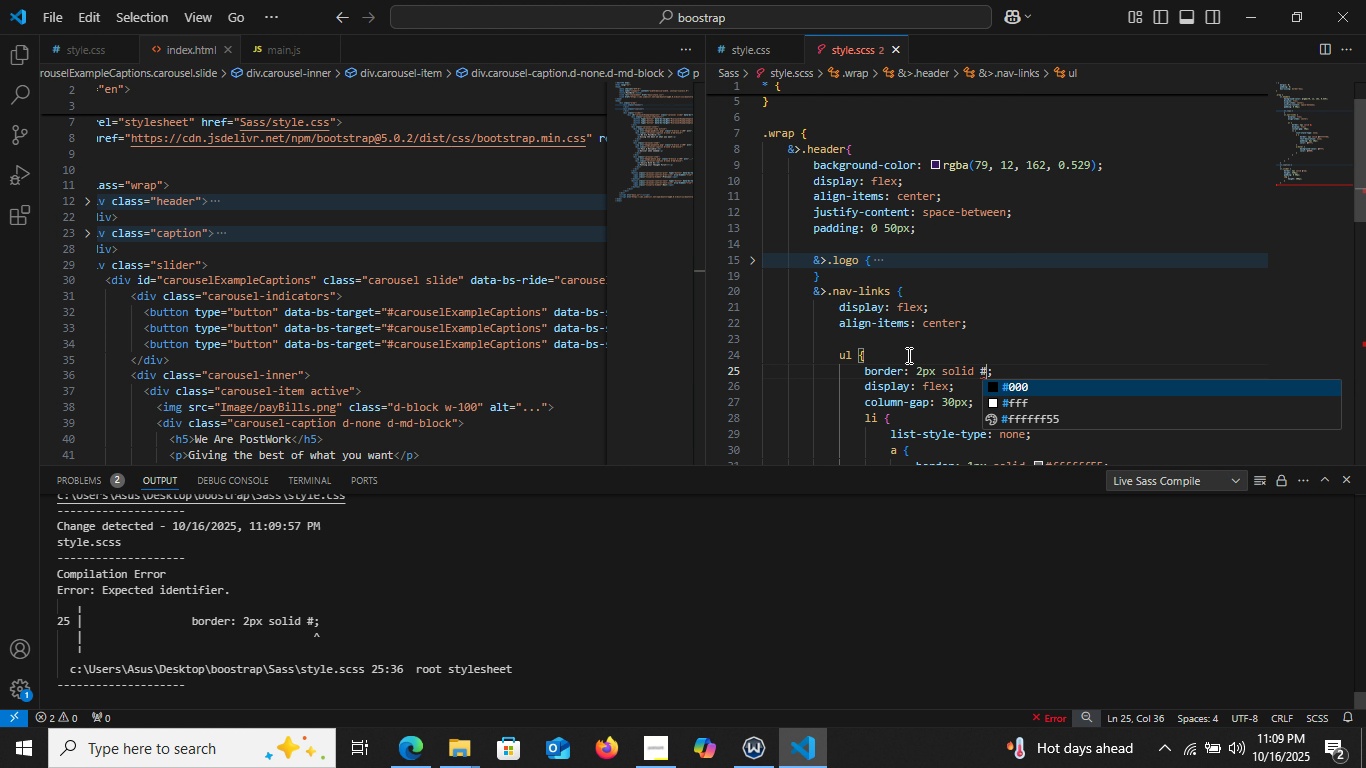 
key(Enter)
 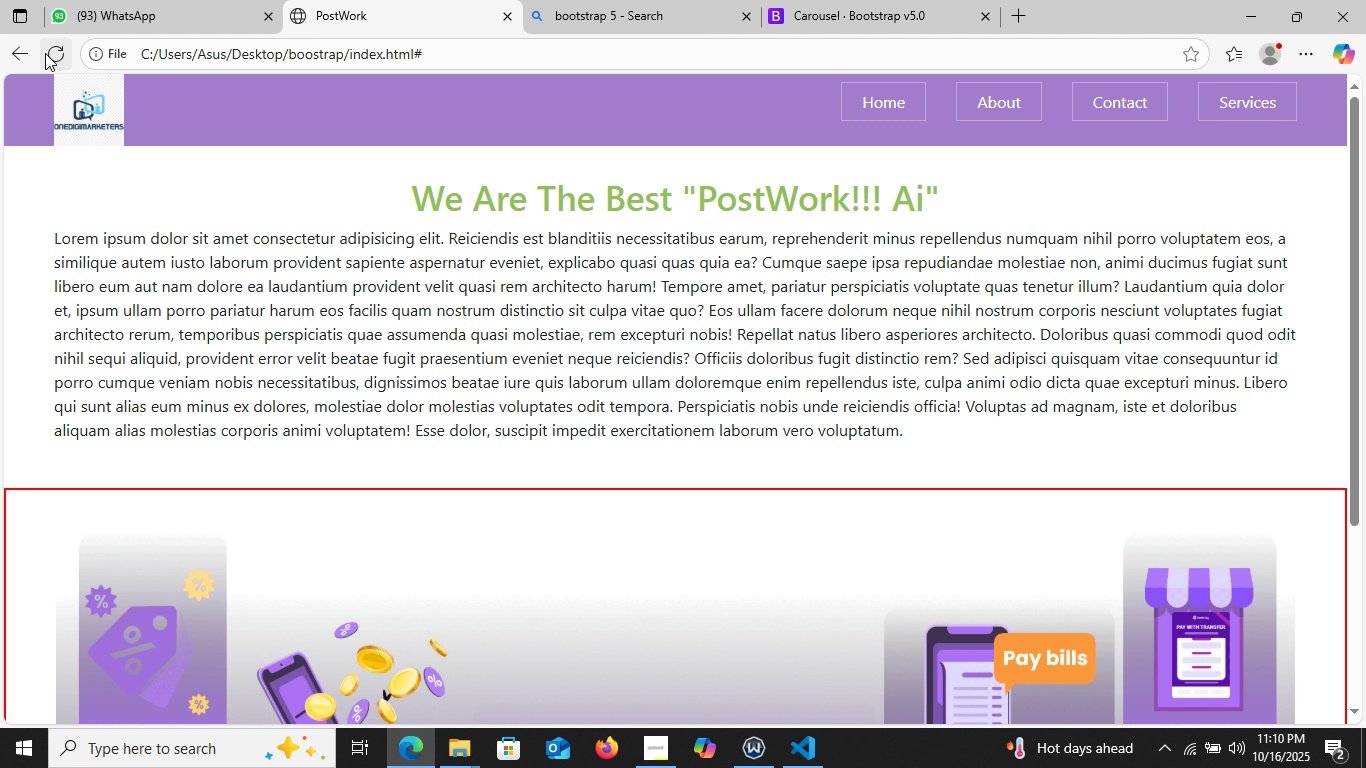 
left_click([46, 53])
 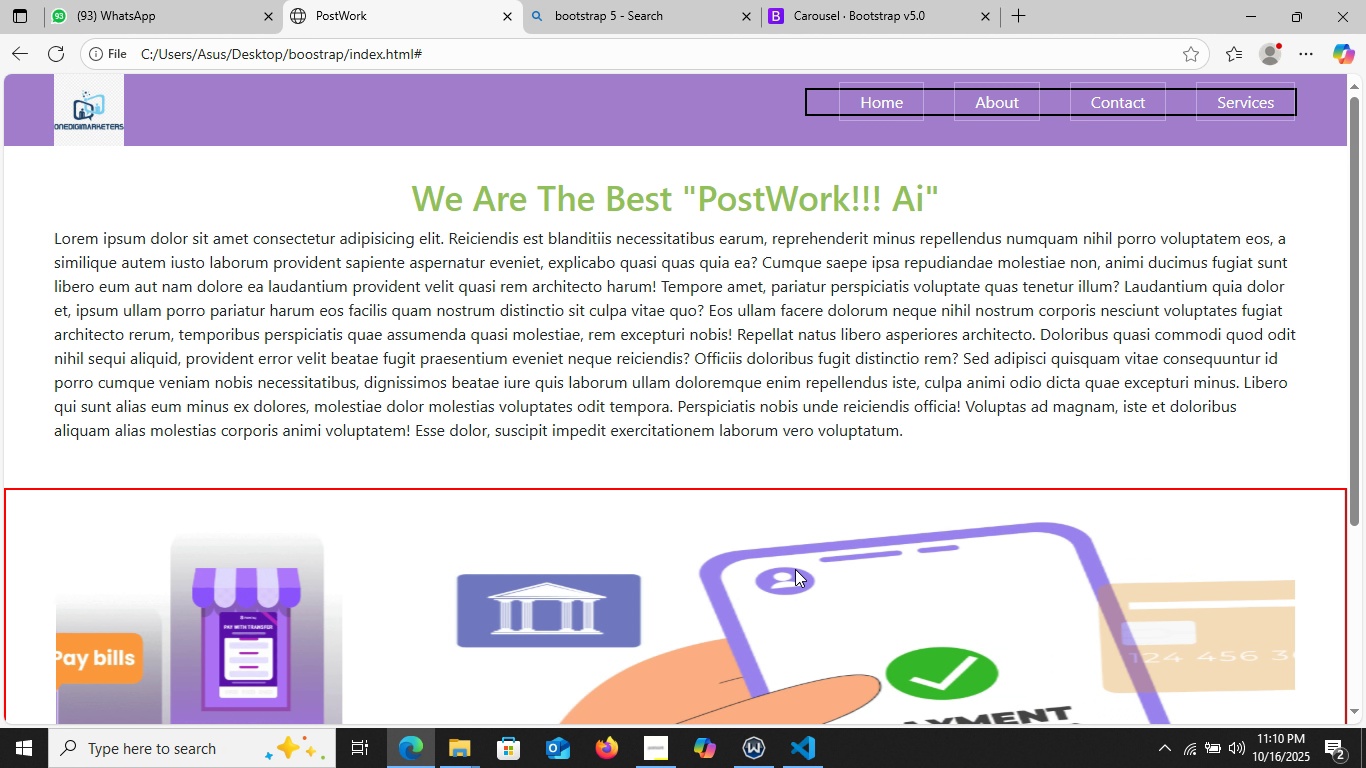 
wait(6.85)
 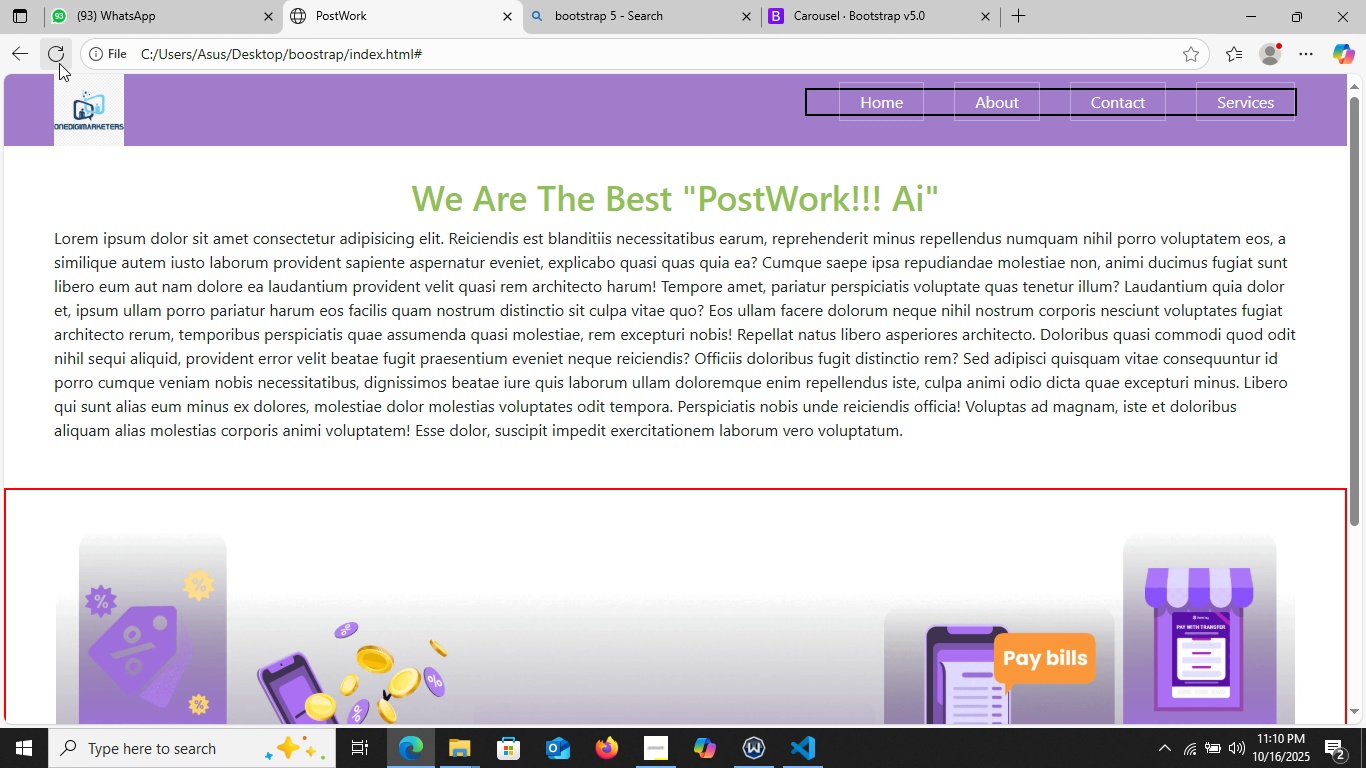 
left_click([813, 765])
 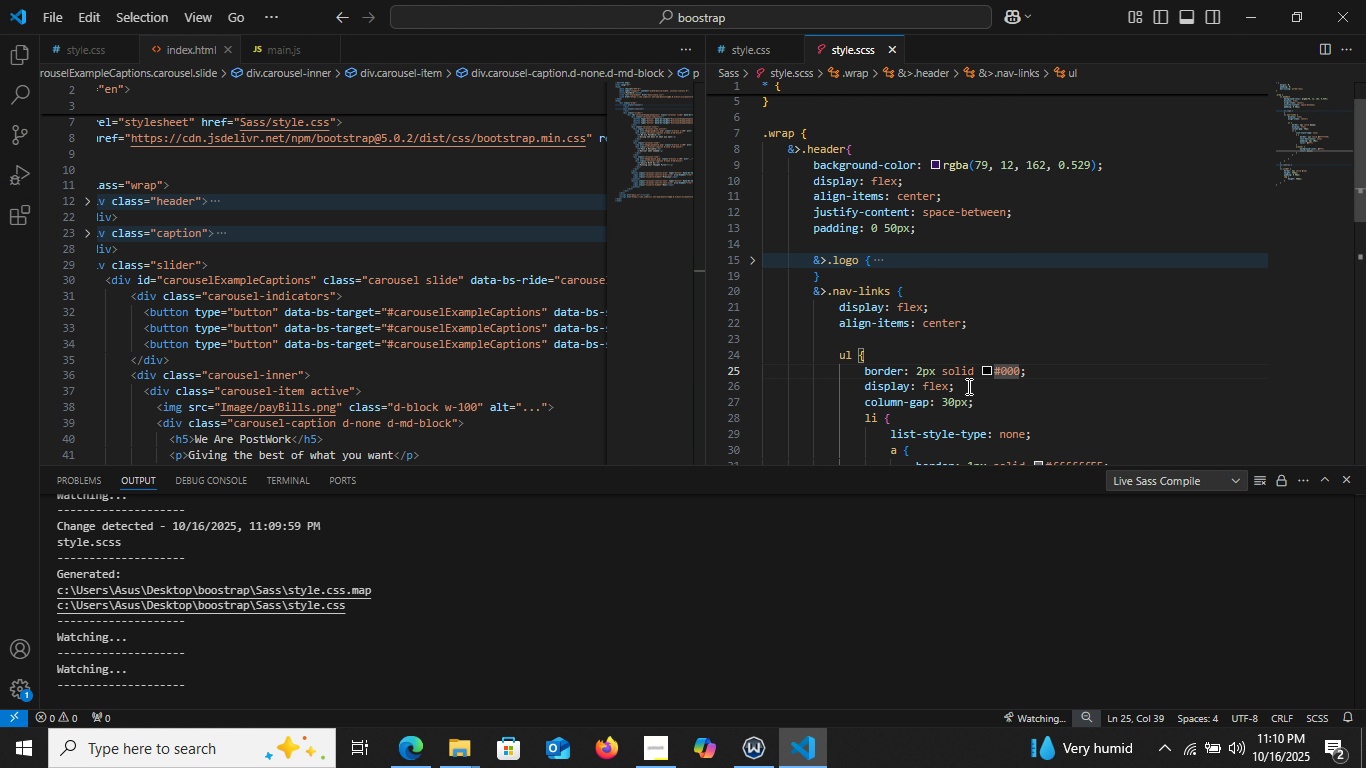 
left_click([967, 386])
 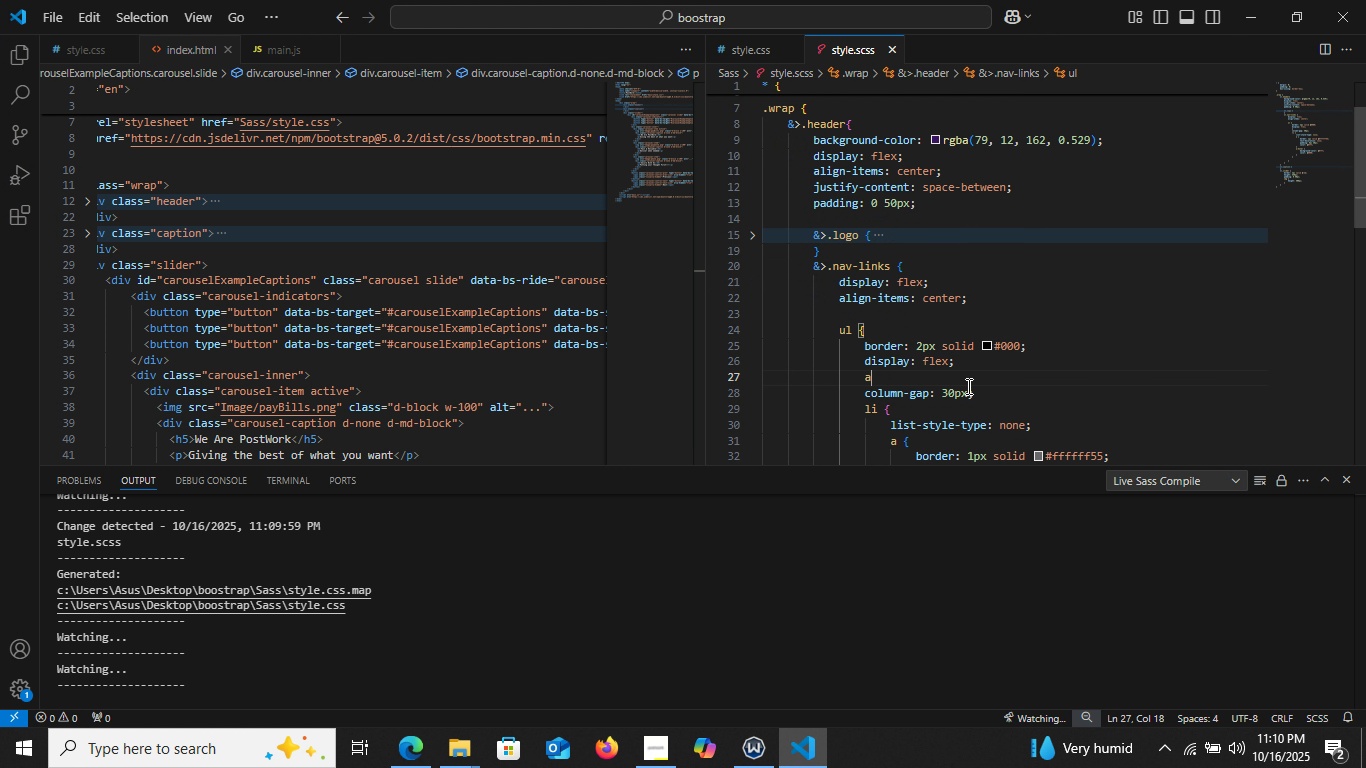 
key(Enter)
 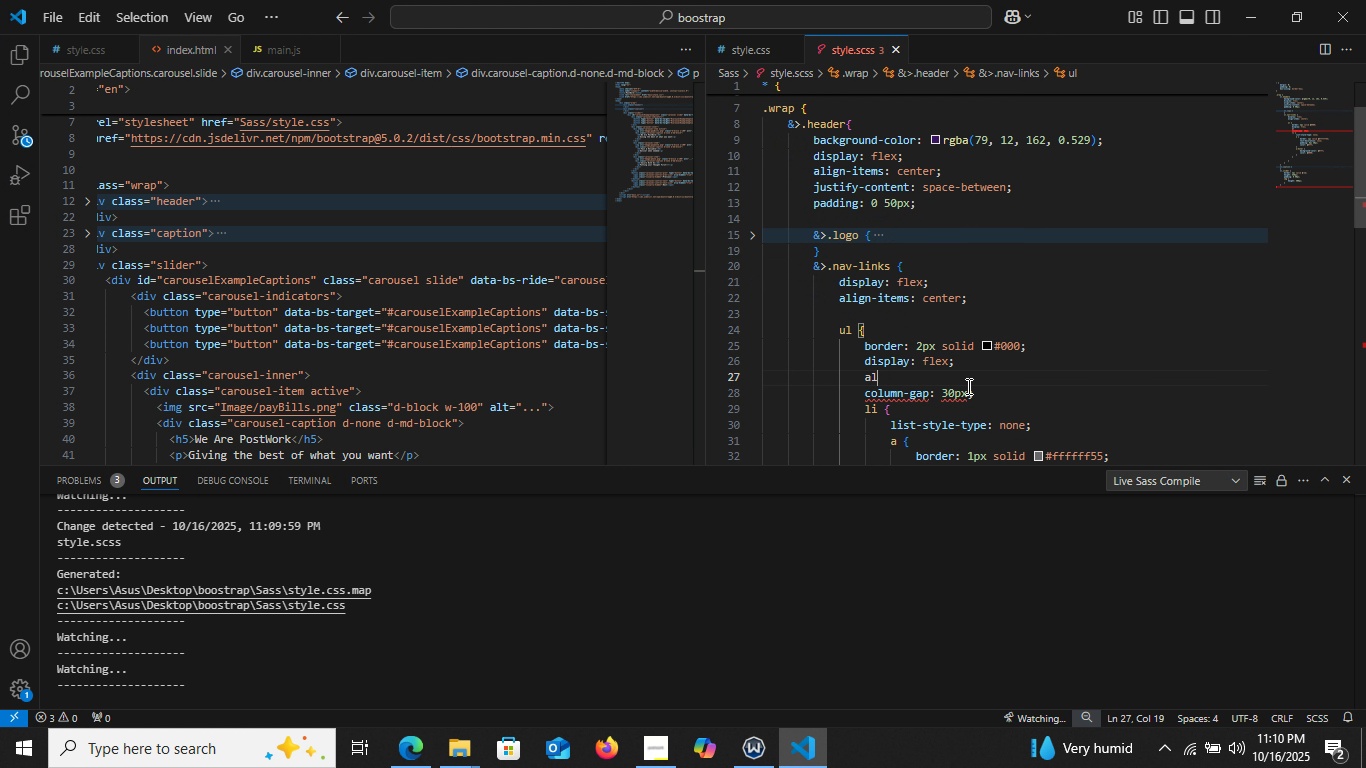 
type(ali)
 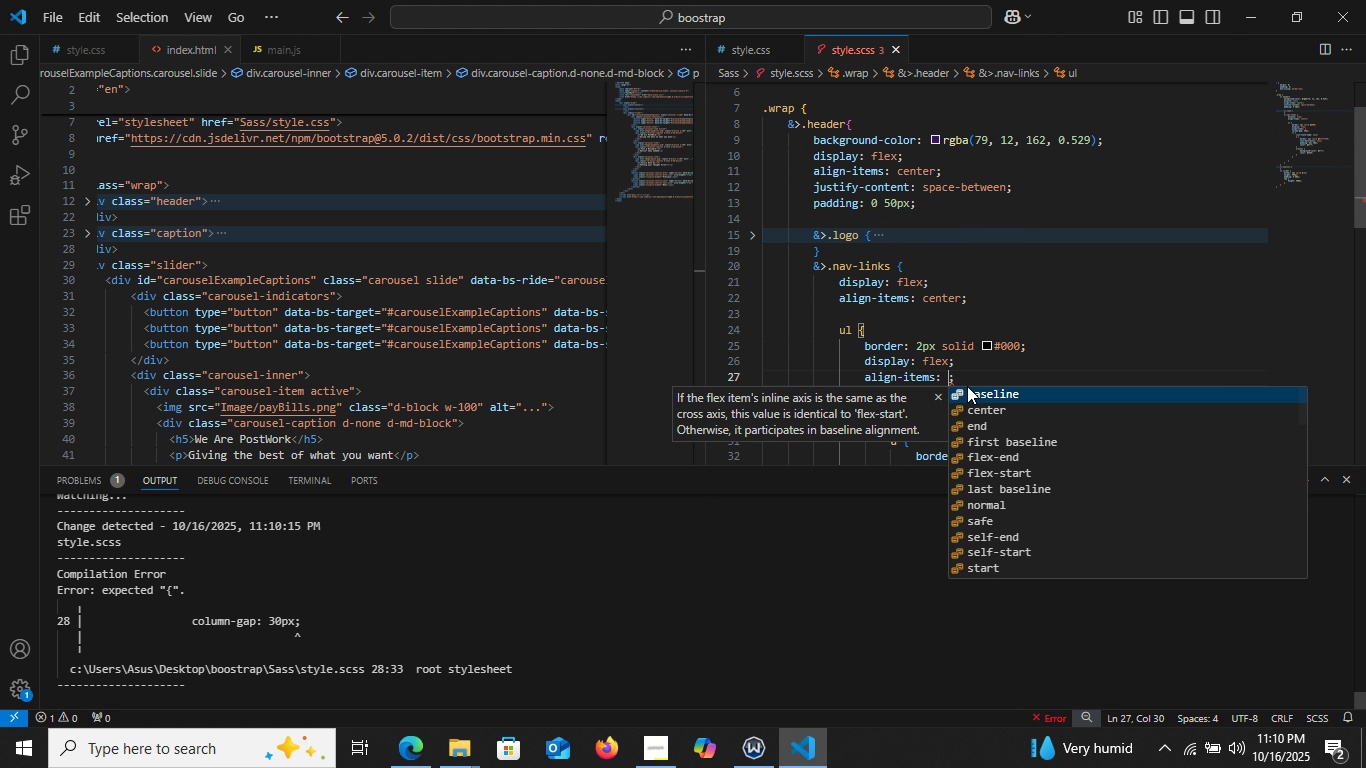 
key(Enter)
 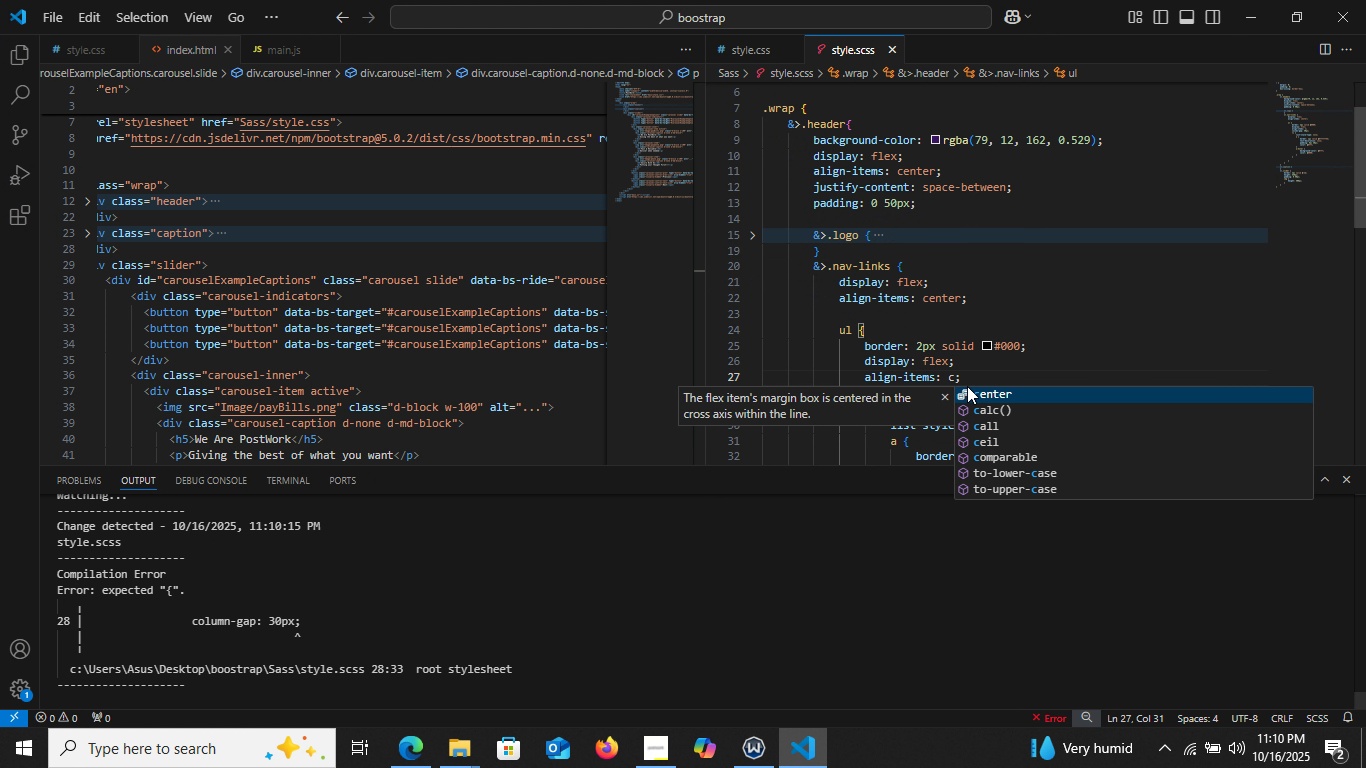 
key(C)
 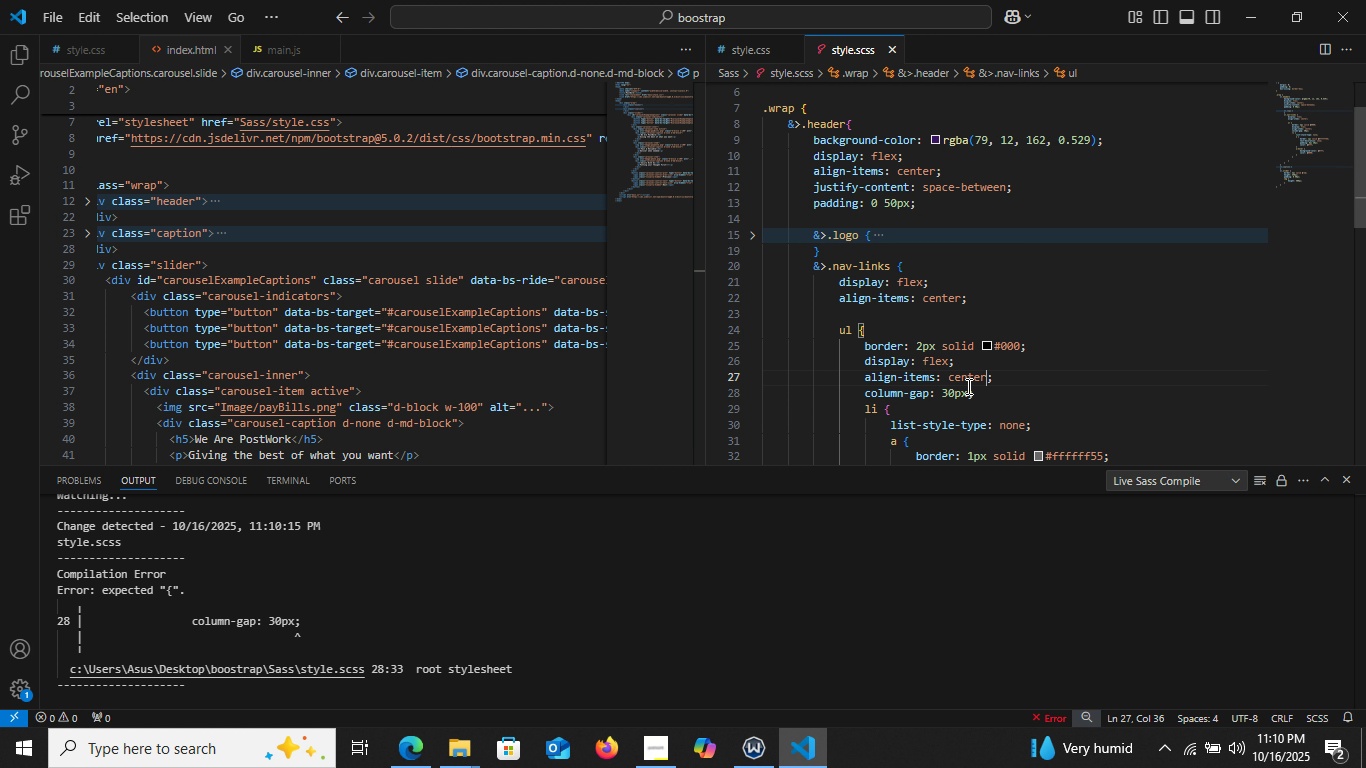 
key(Enter)
 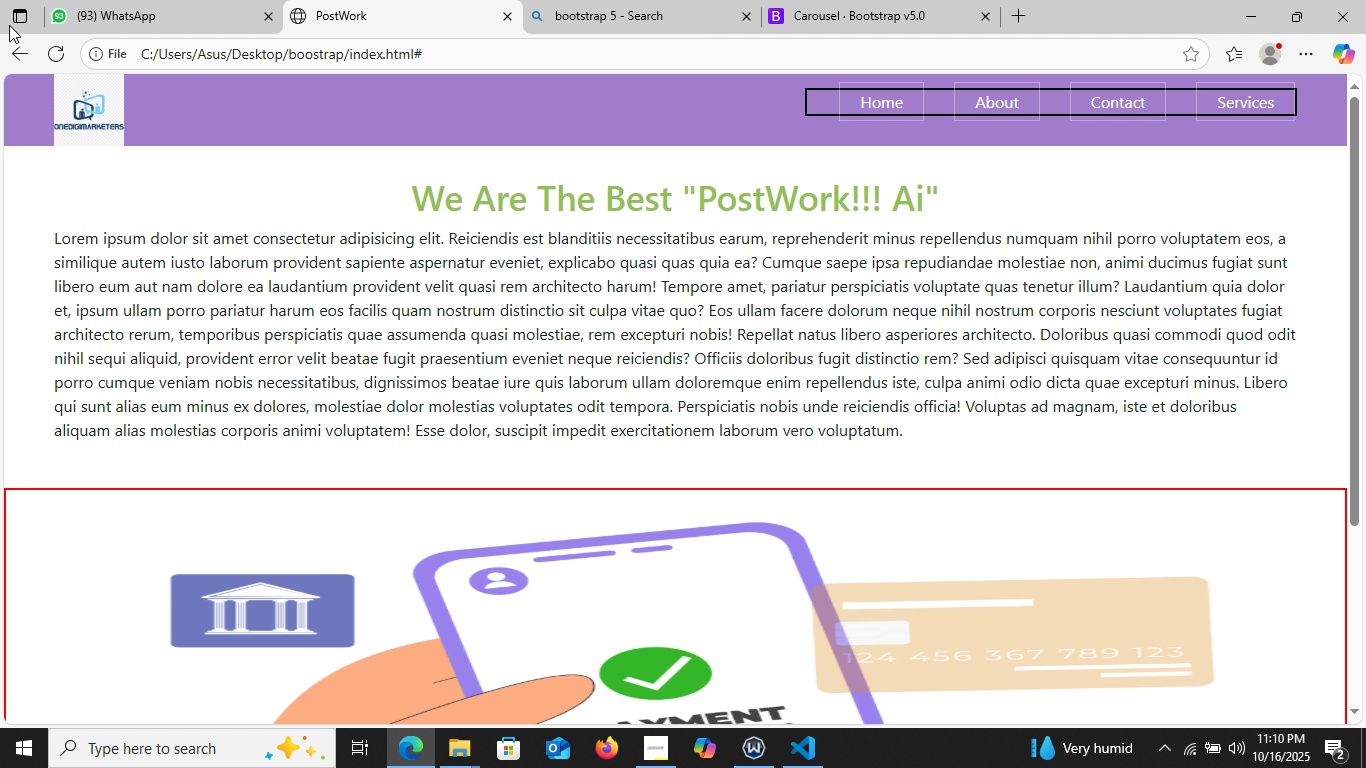 
left_click([425, 755])
 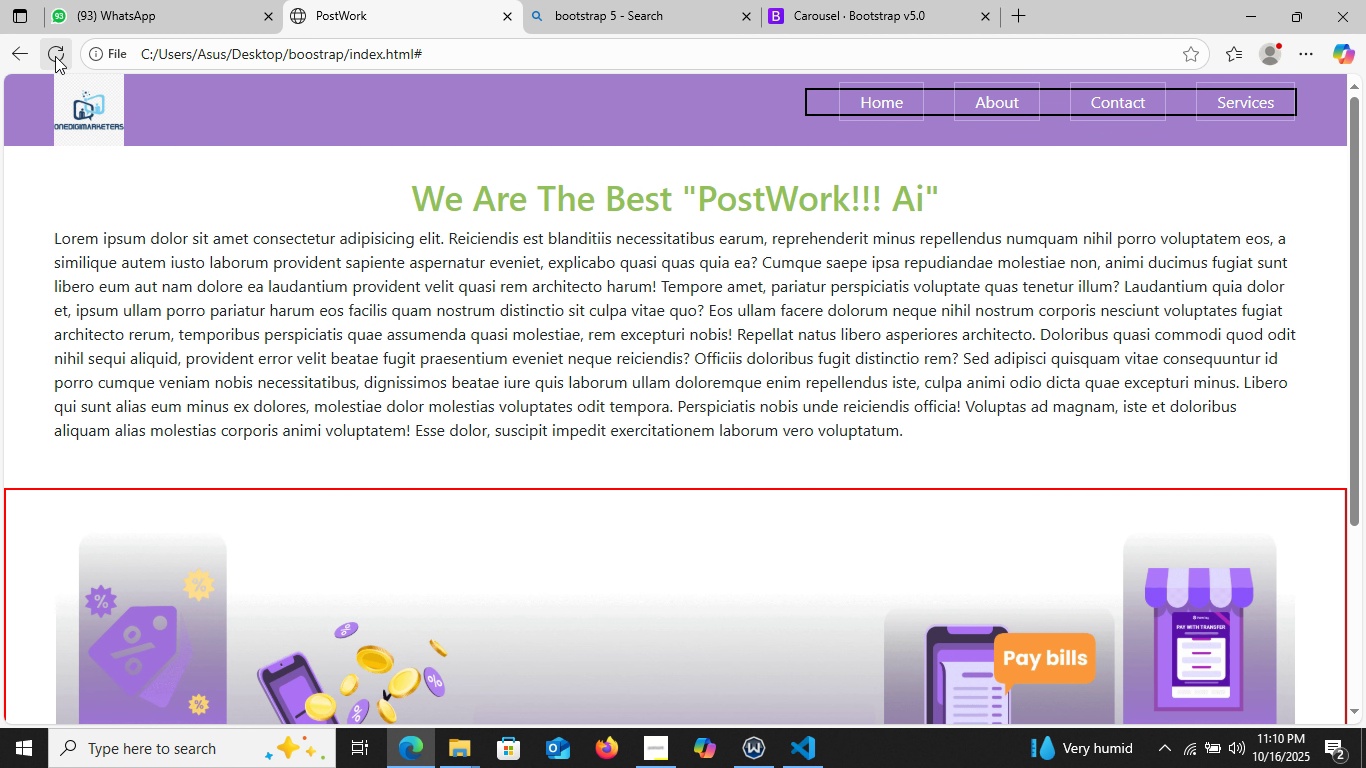 
left_click([55, 56])
 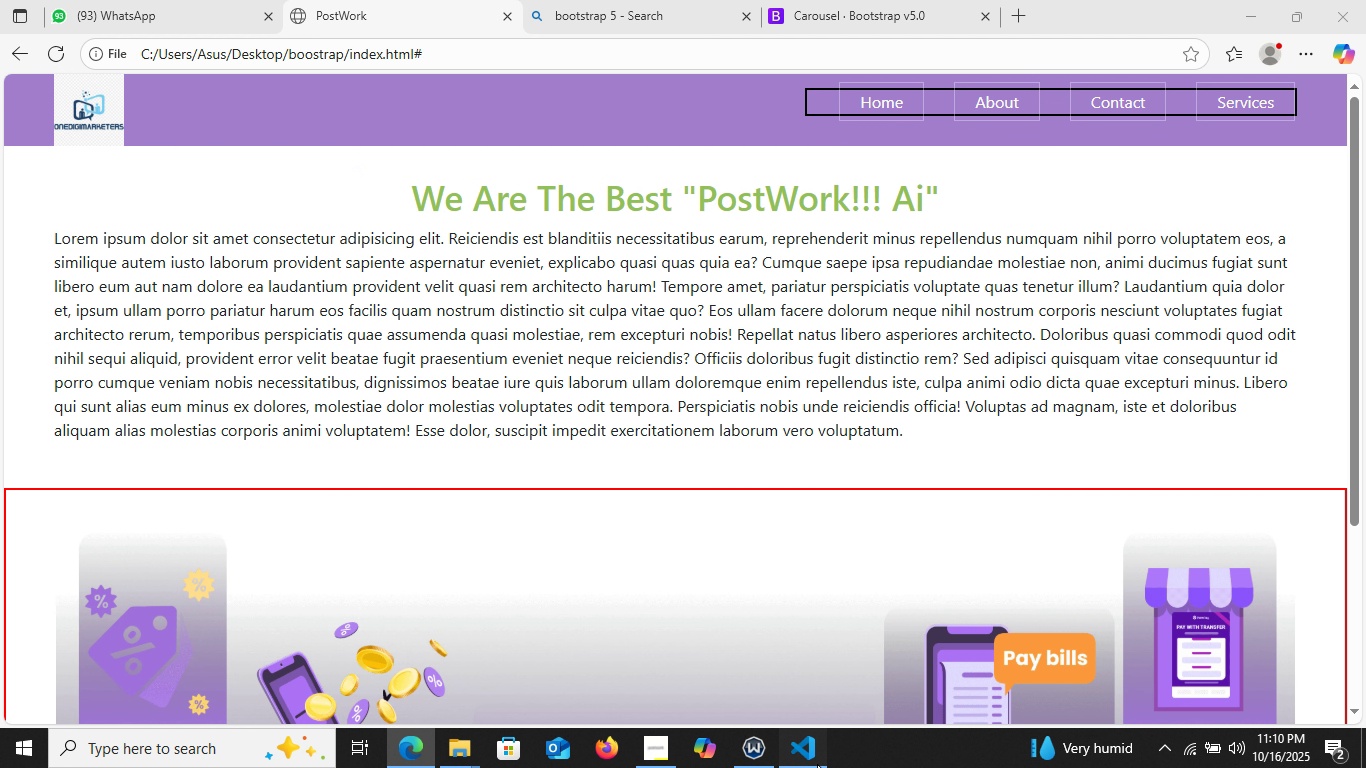 
left_click([817, 764])
 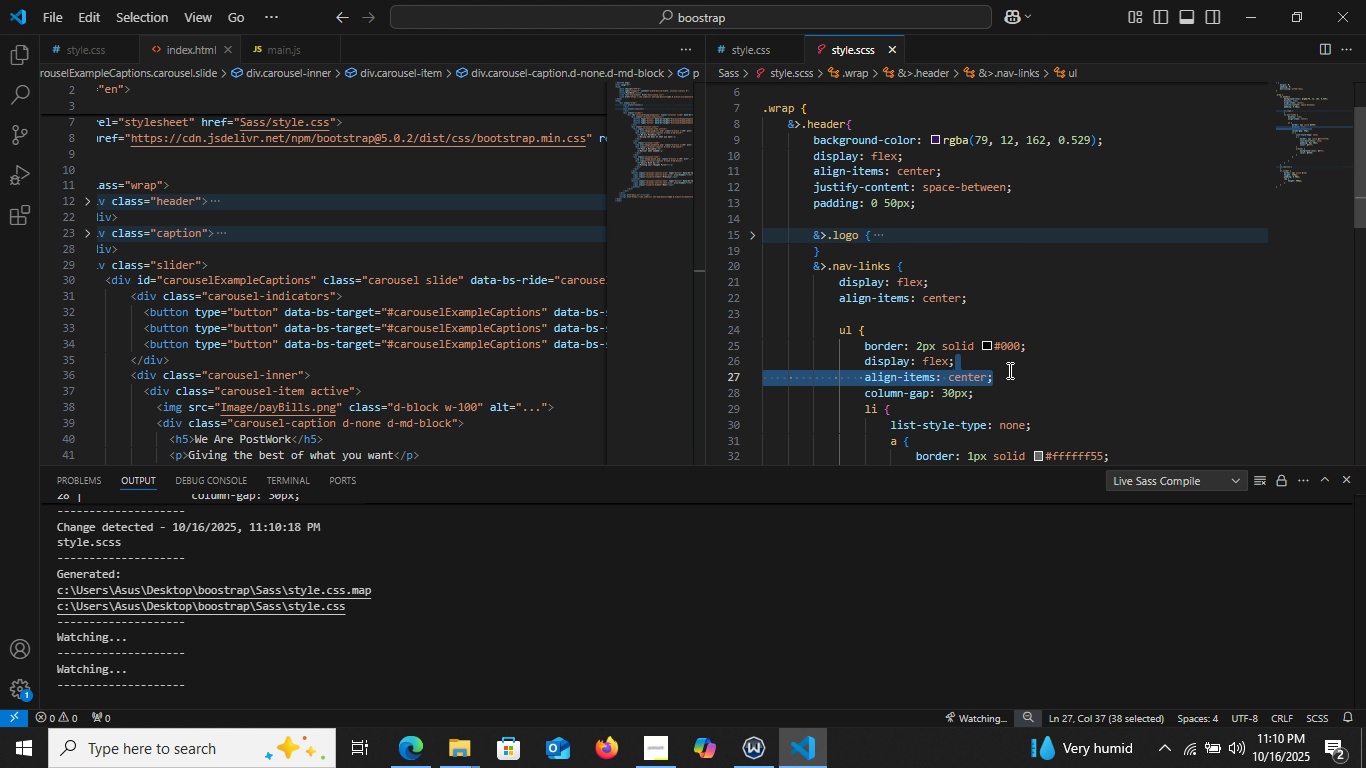 
wait(5.56)
 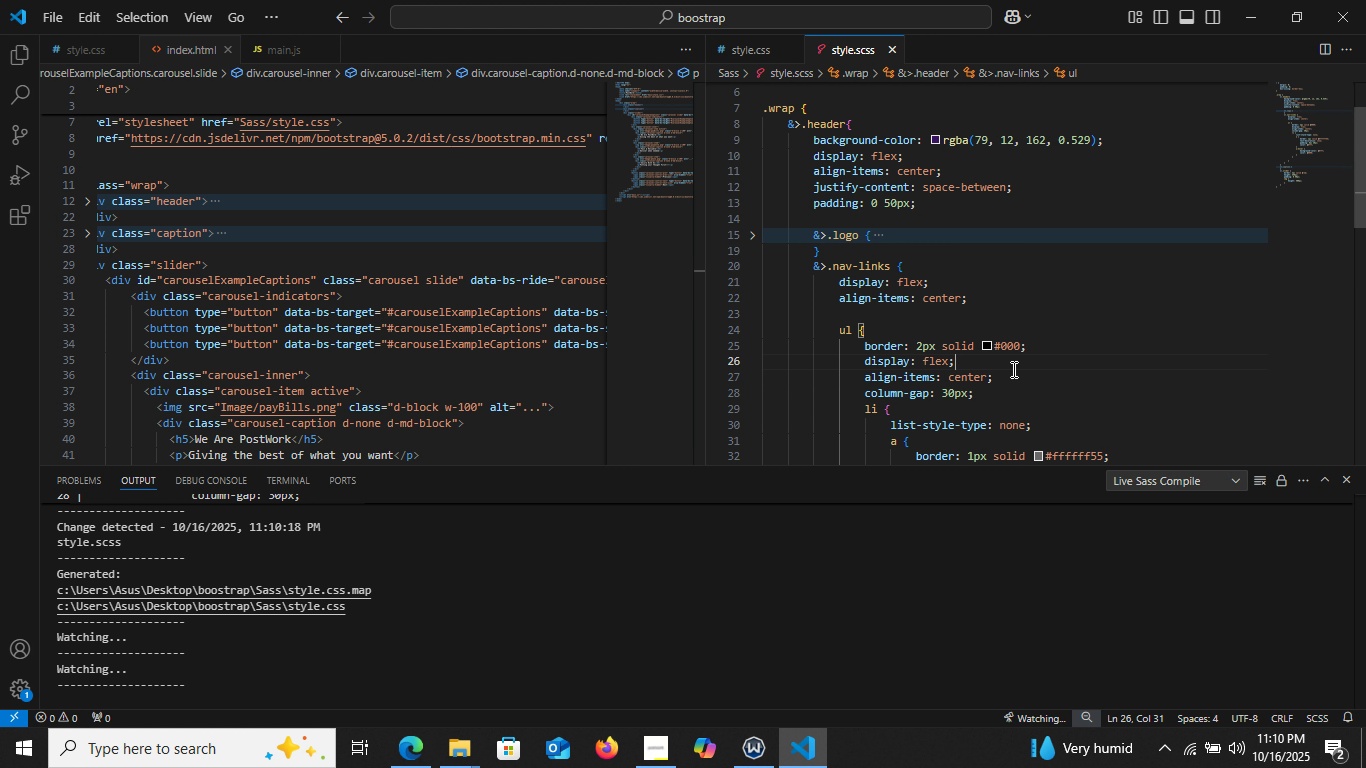 
key(Control+C)
 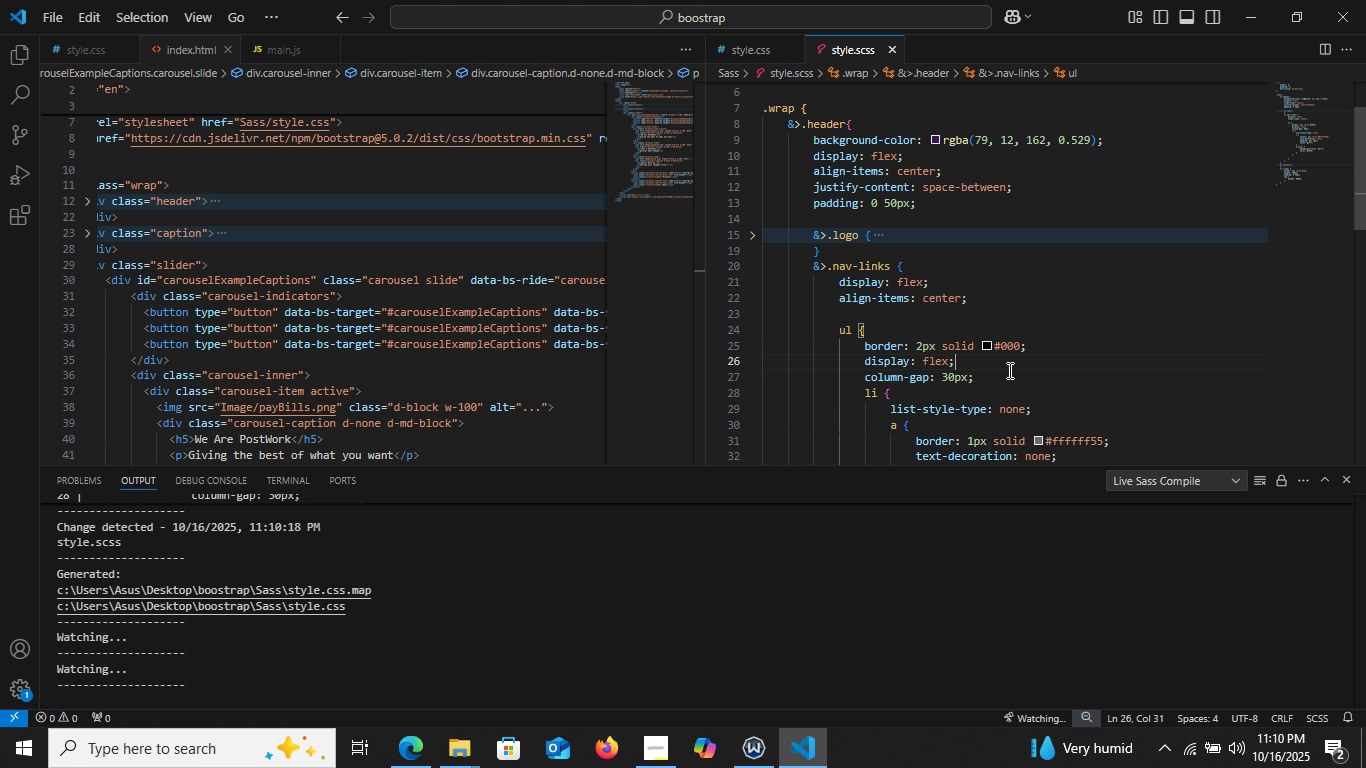 
key(Control+X)
 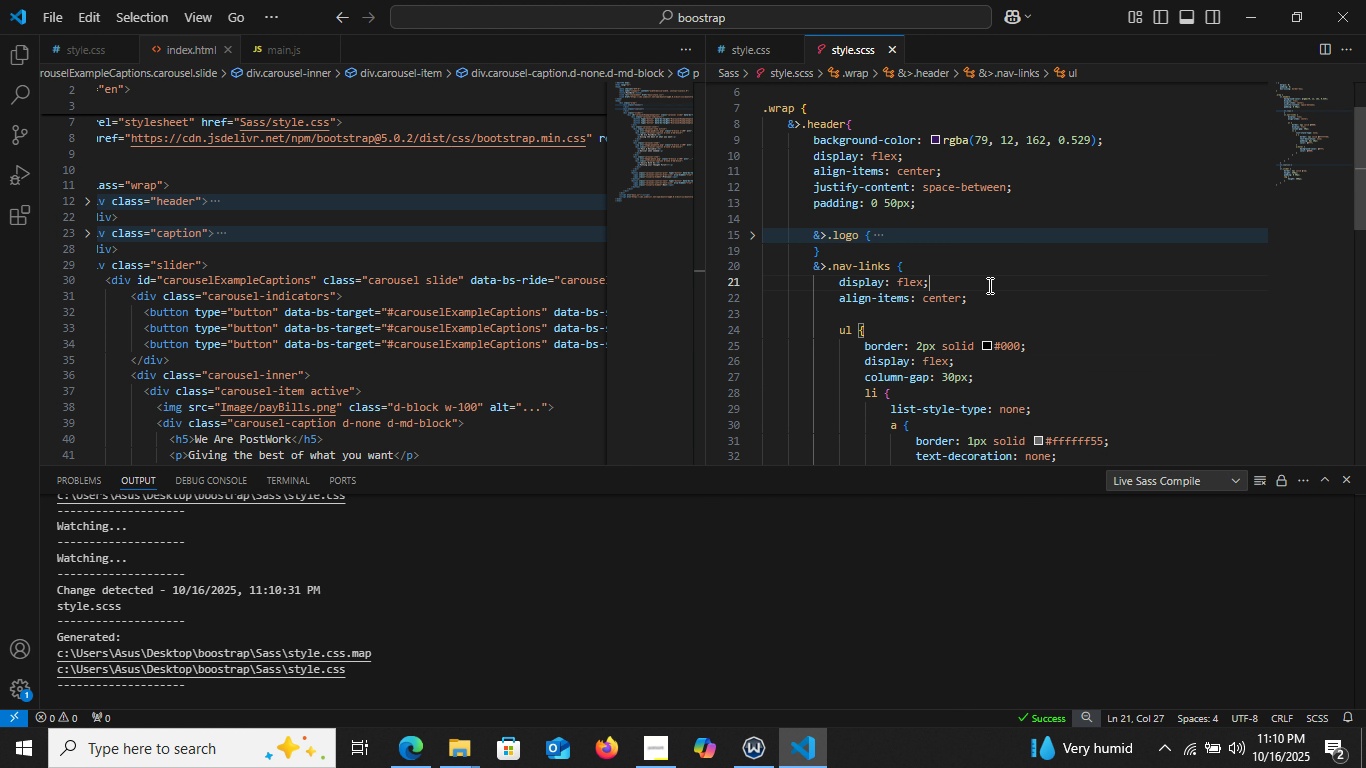 
left_click([988, 285])
 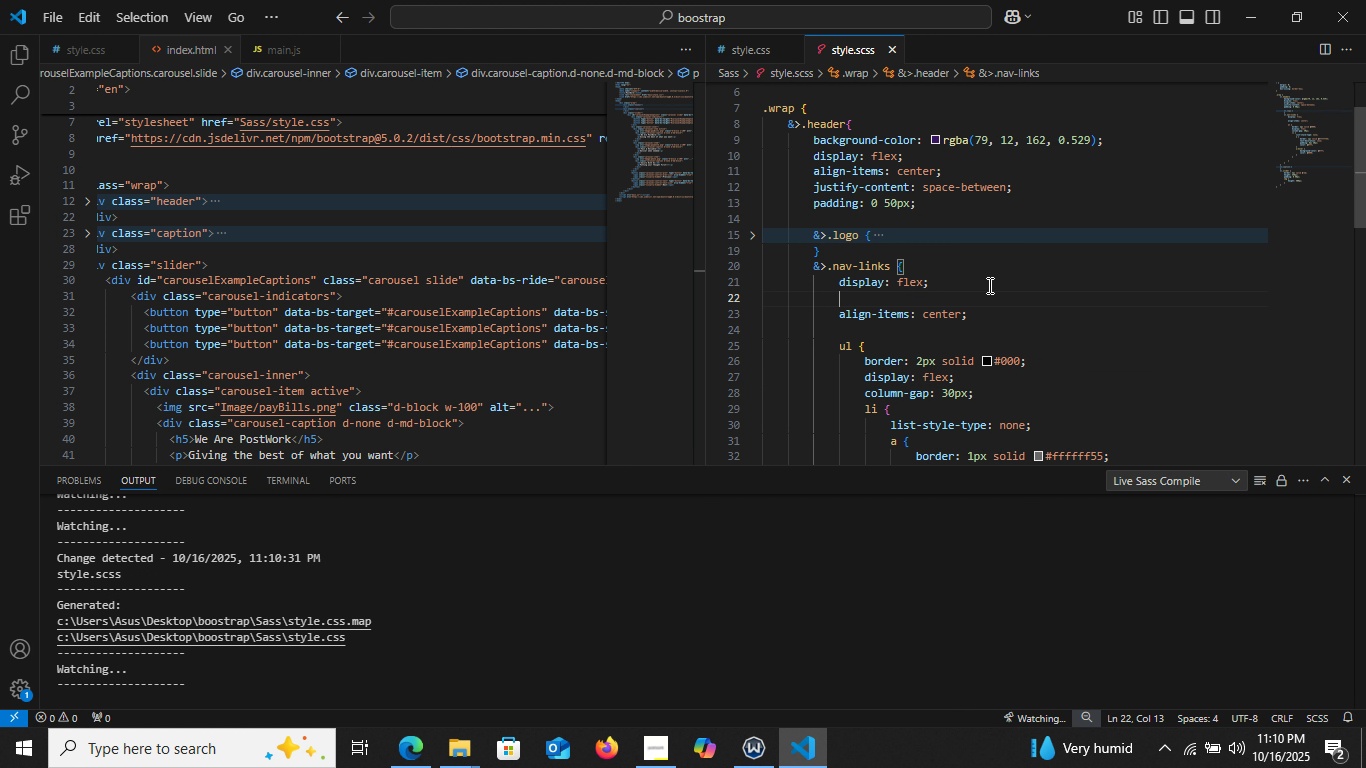 
key(Enter)
 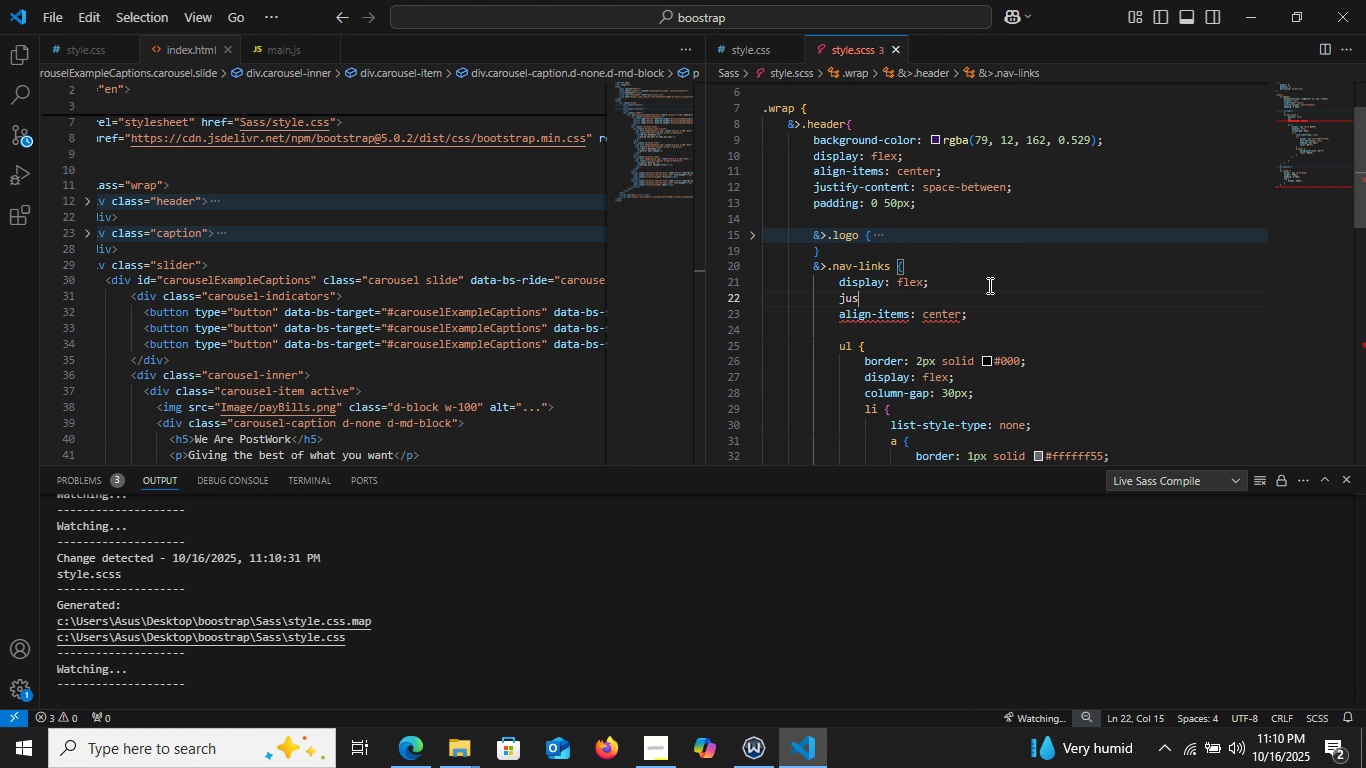 
type(jus)
 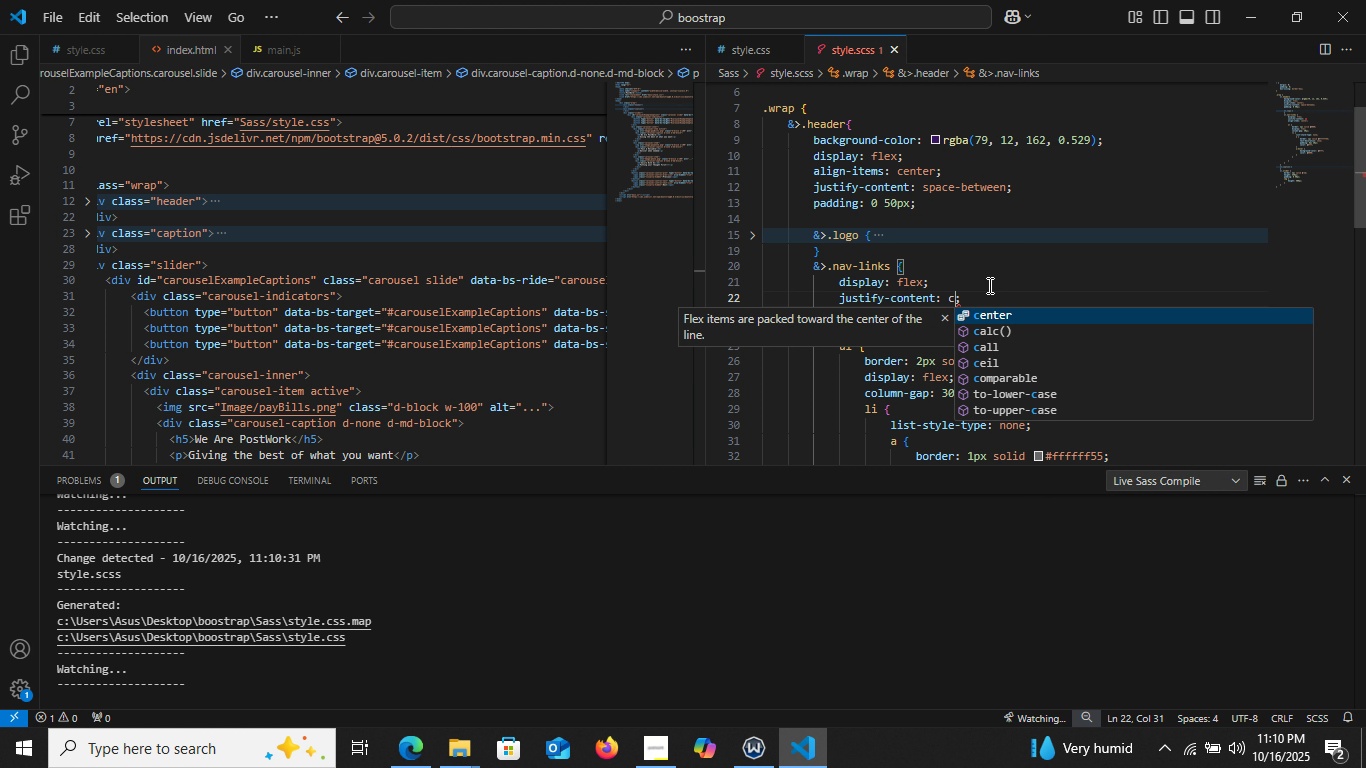 
key(Enter)
 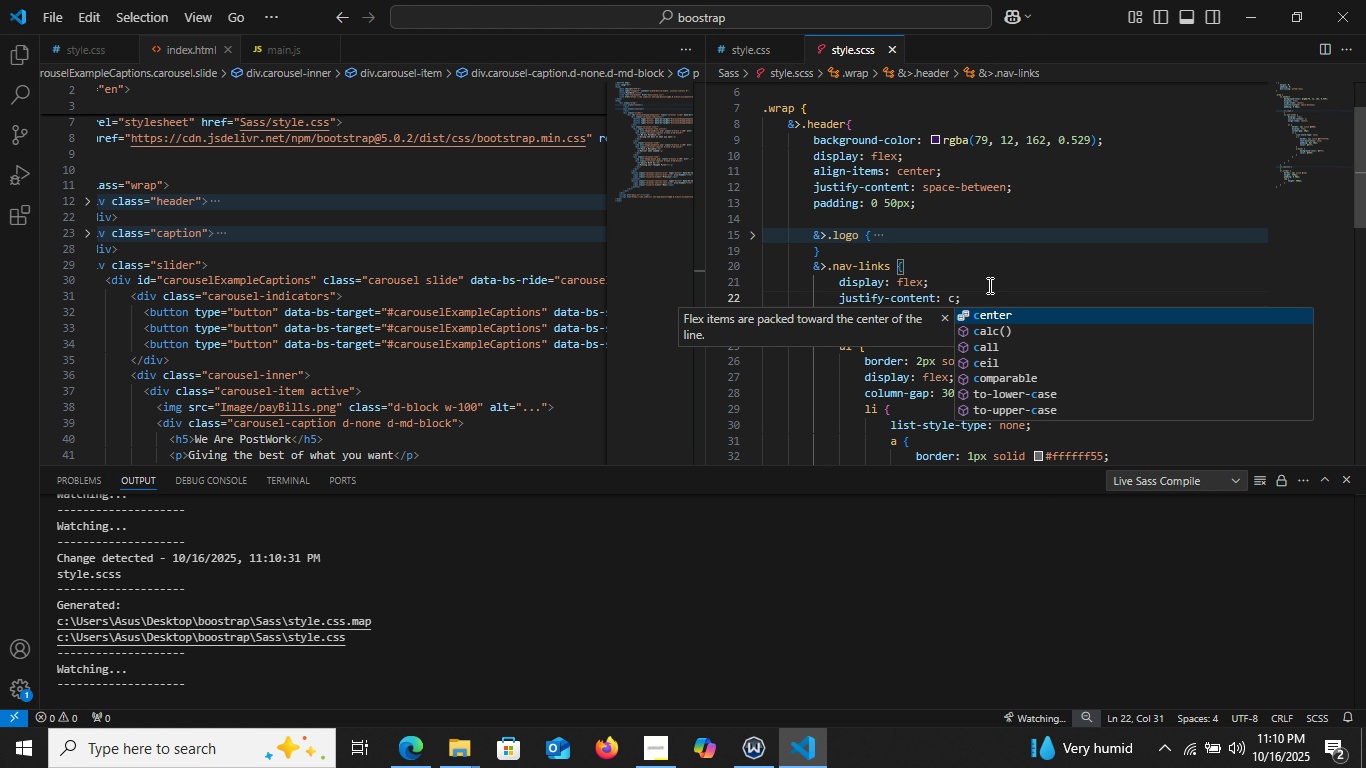 
key(C)
 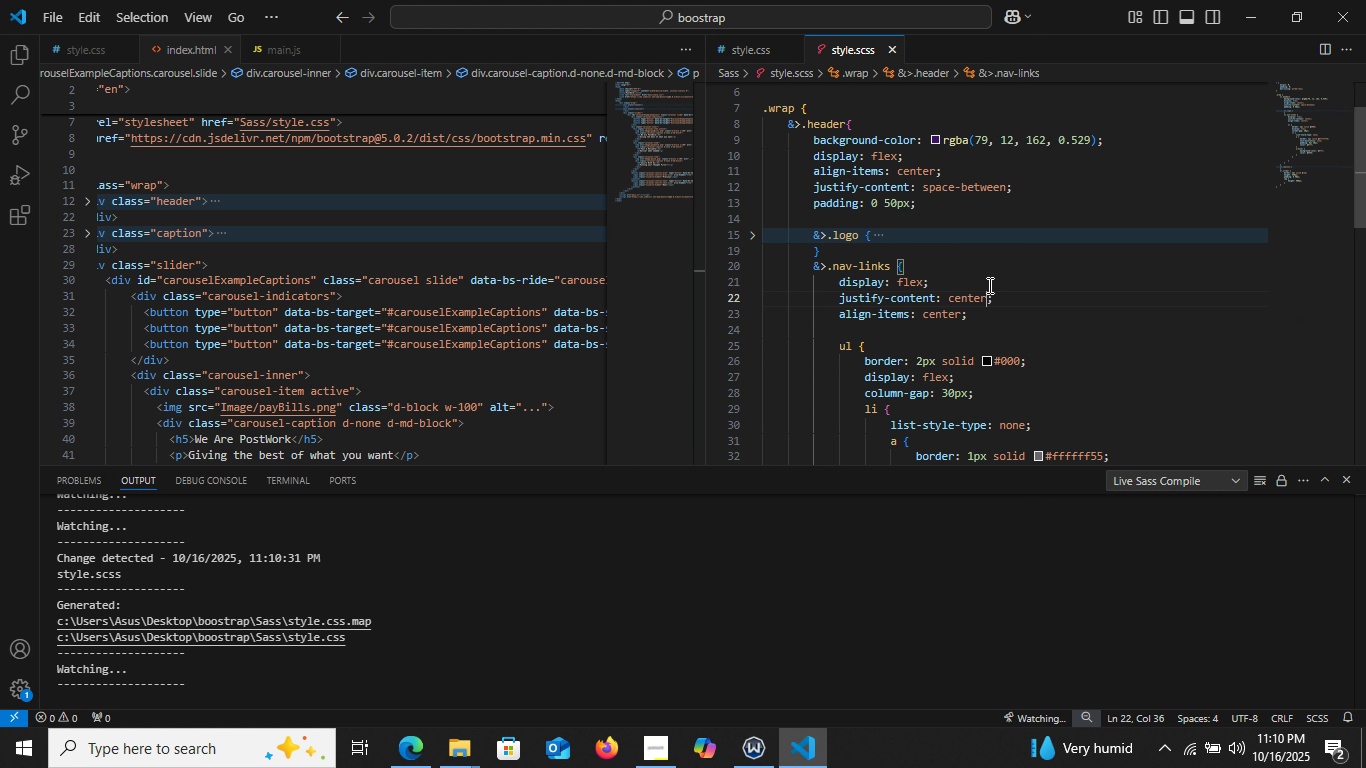 
key(Enter)
 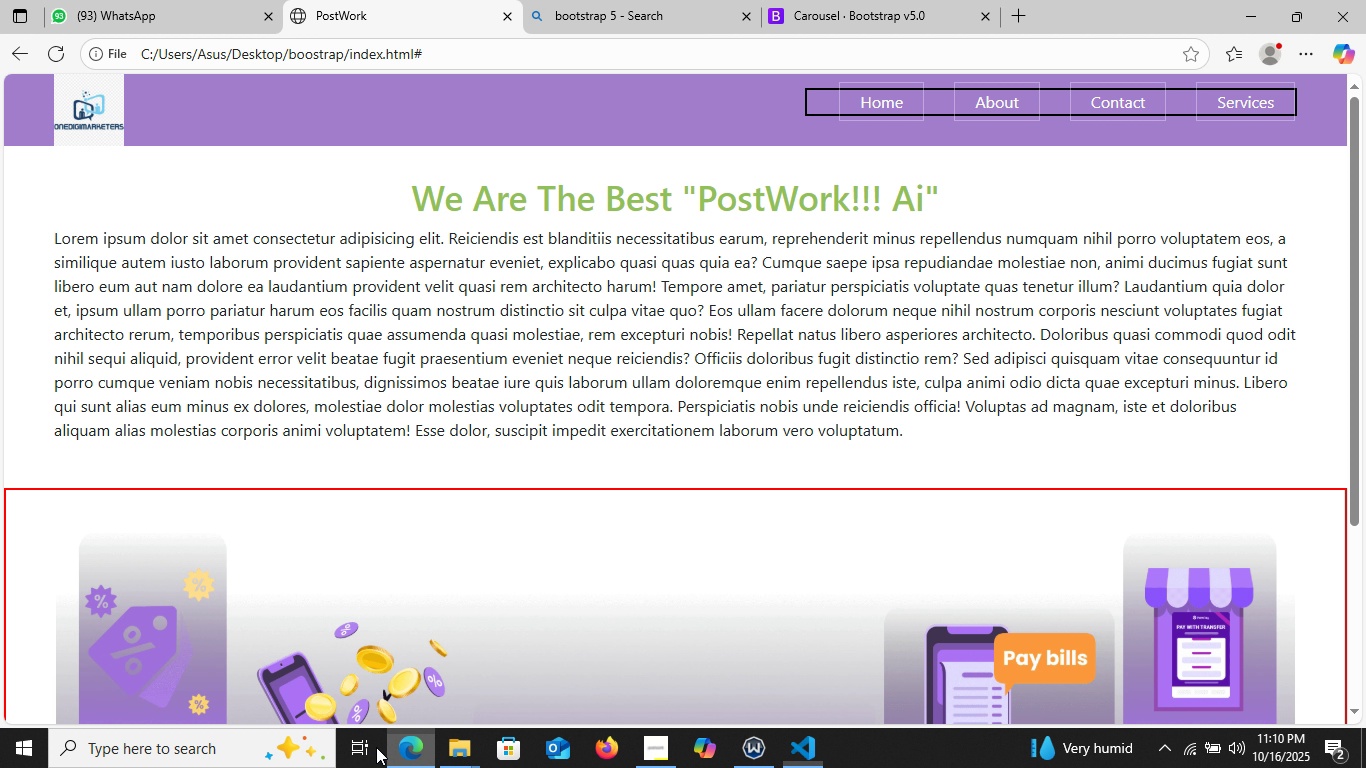 
left_click([413, 758])
 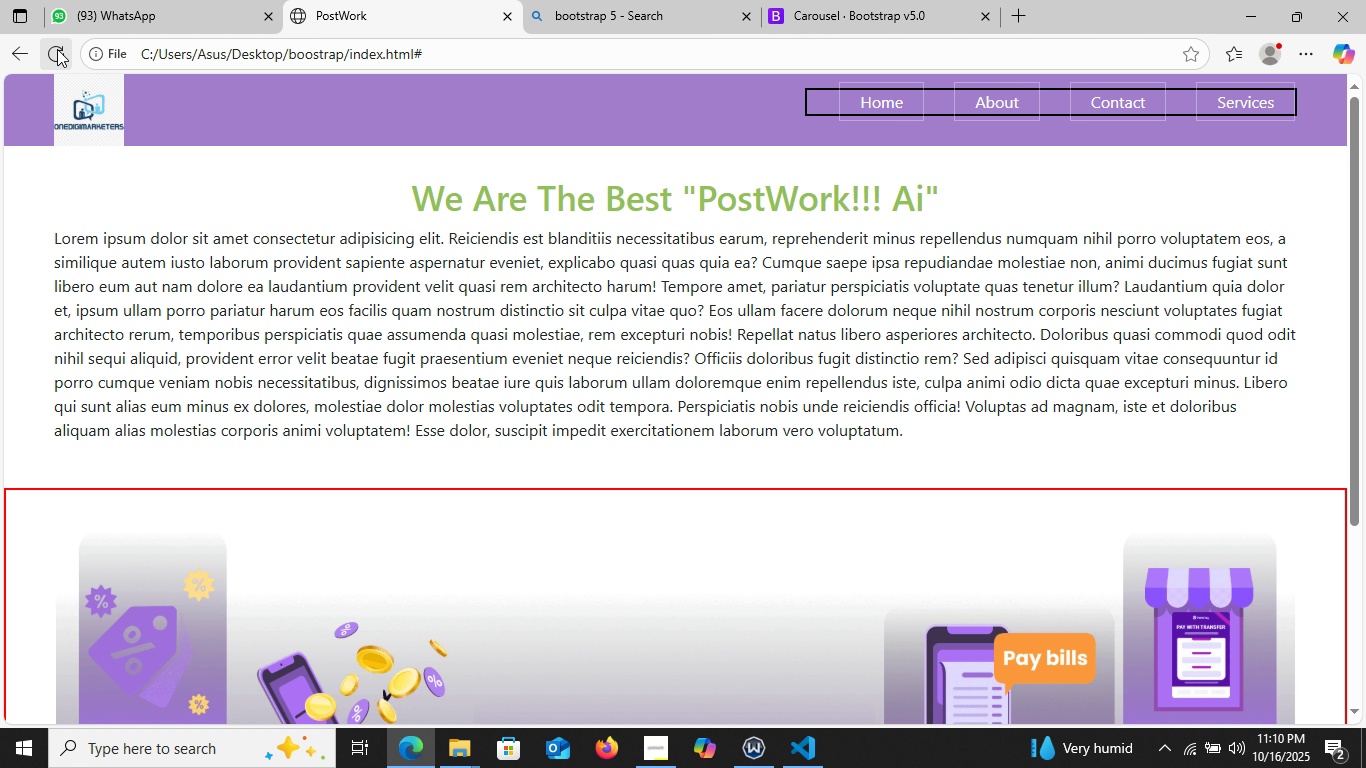 
left_click([57, 49])
 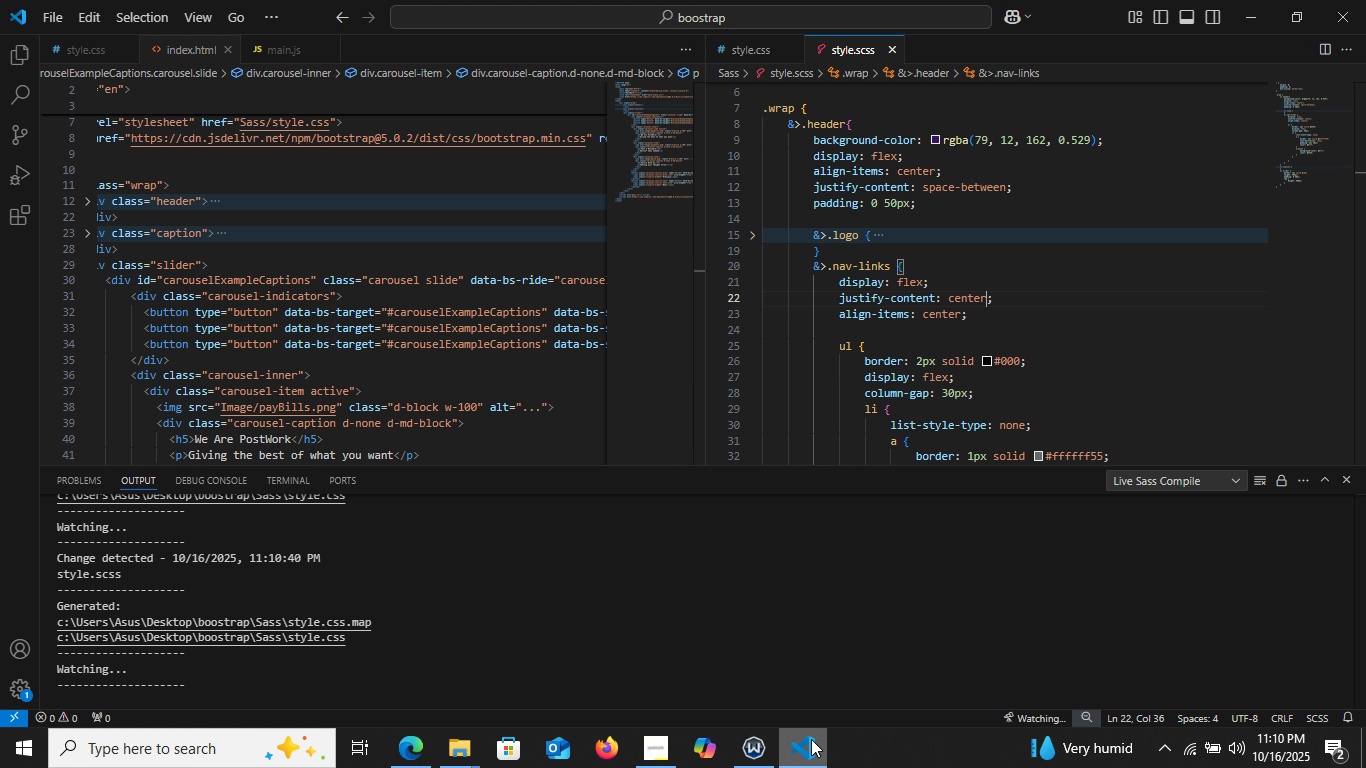 
key(Control+Z)
 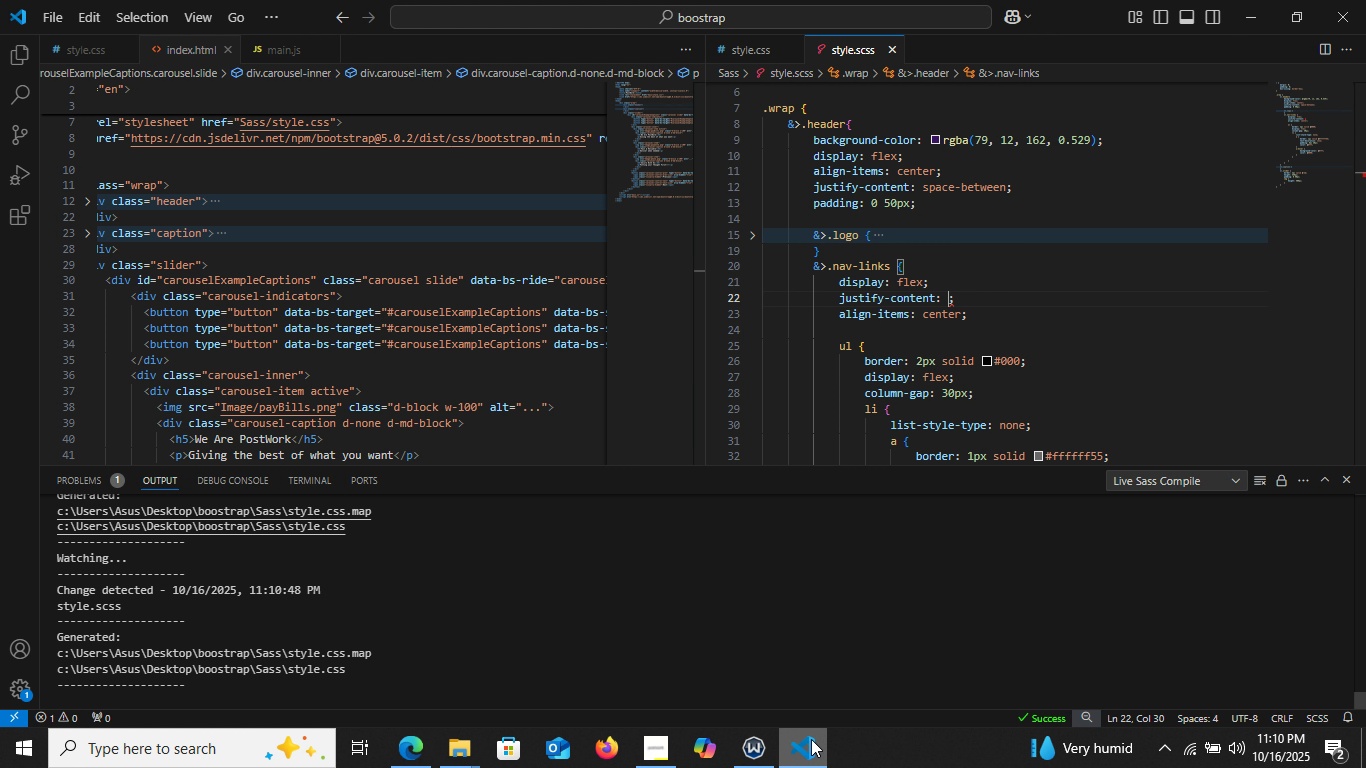 
key(Control+Z)
 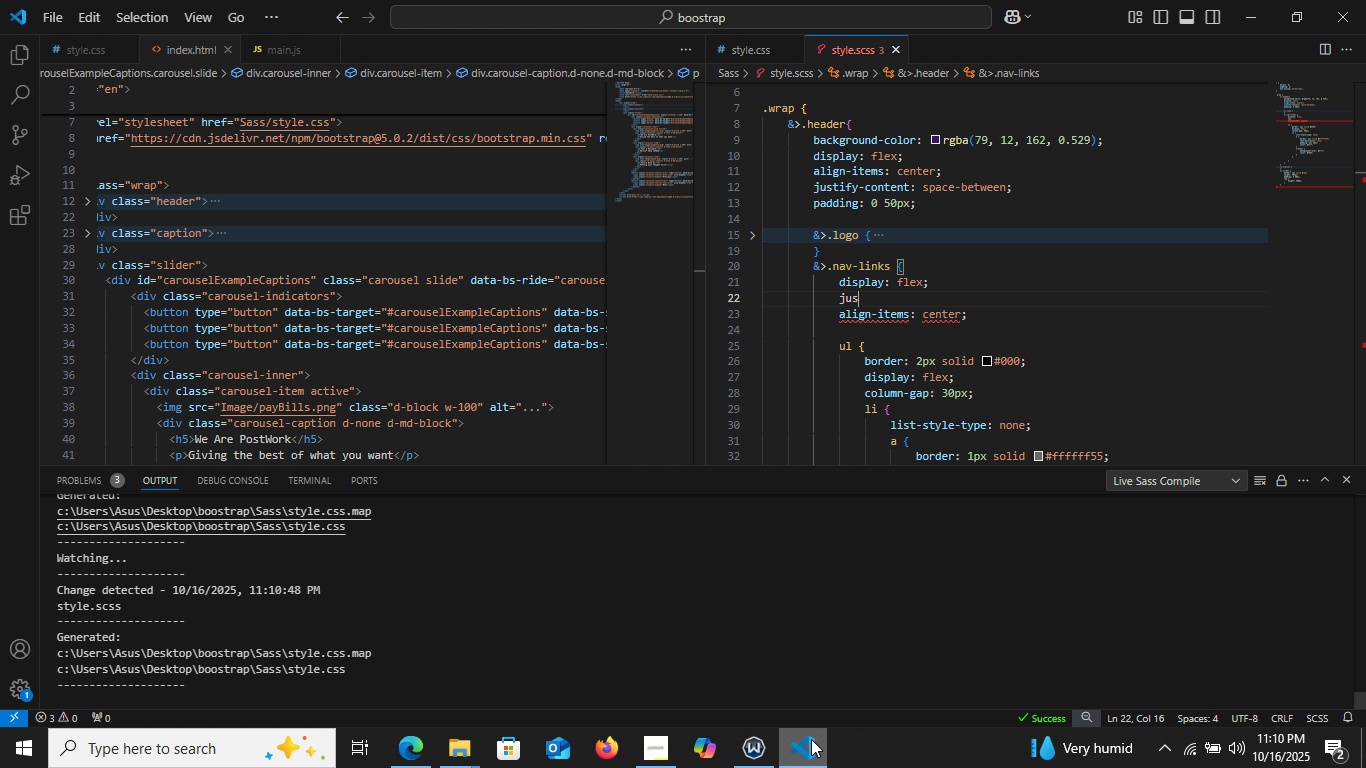 
key(Control+Z)
 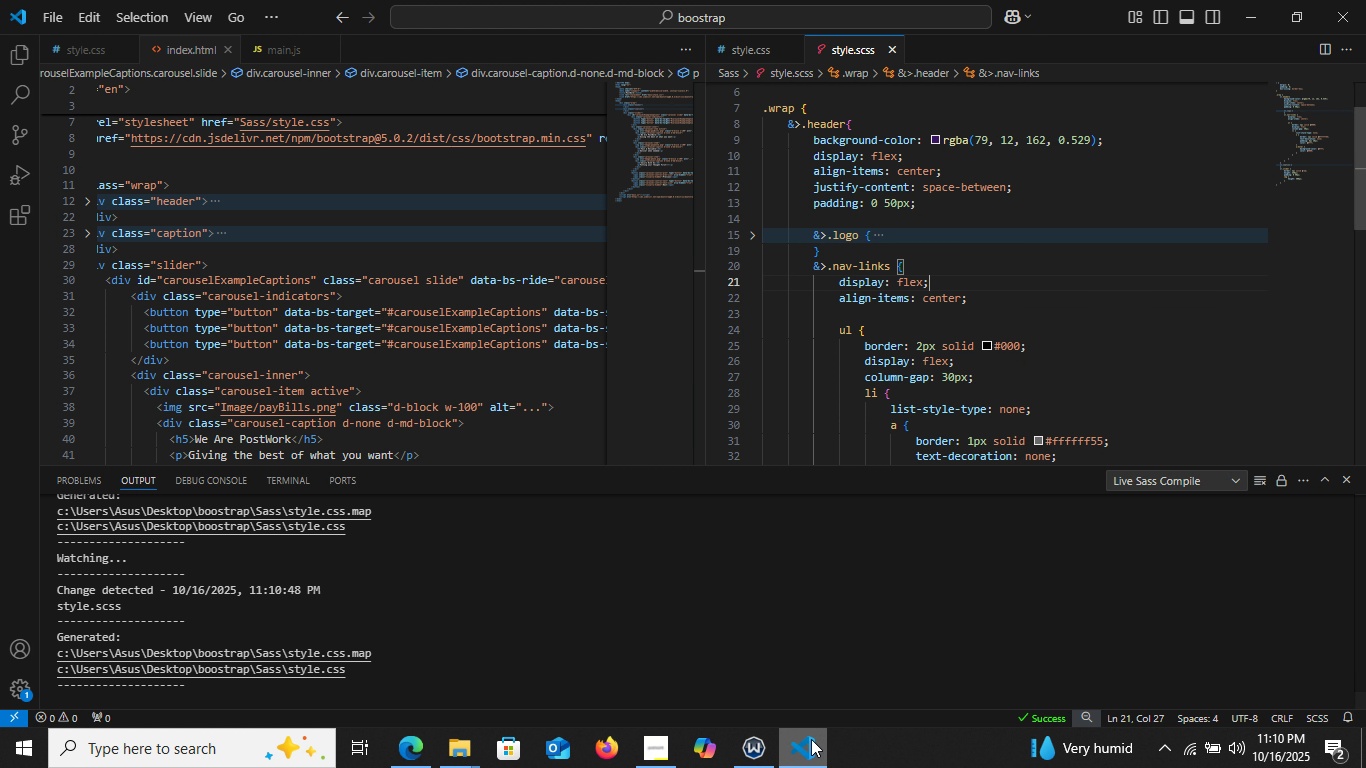 
key(Control+Z)
 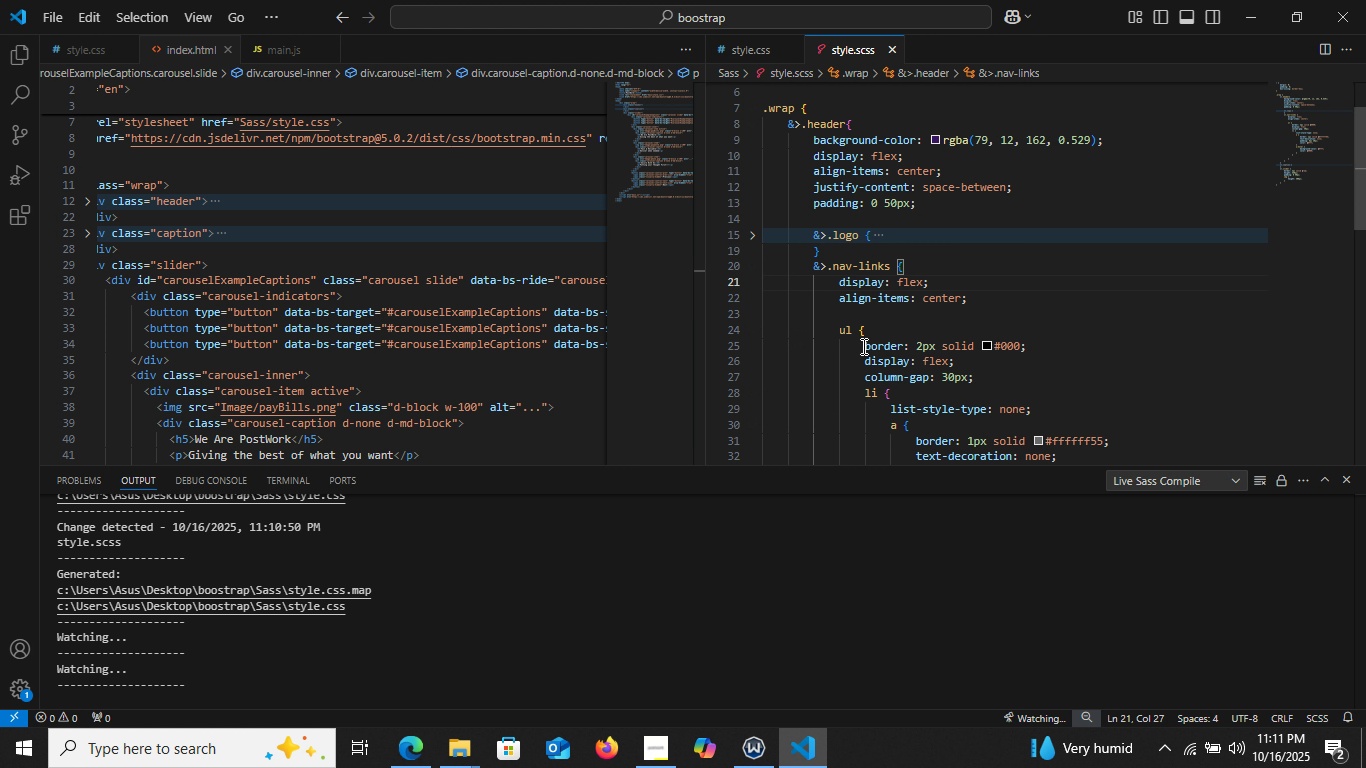 
wait(18.86)
 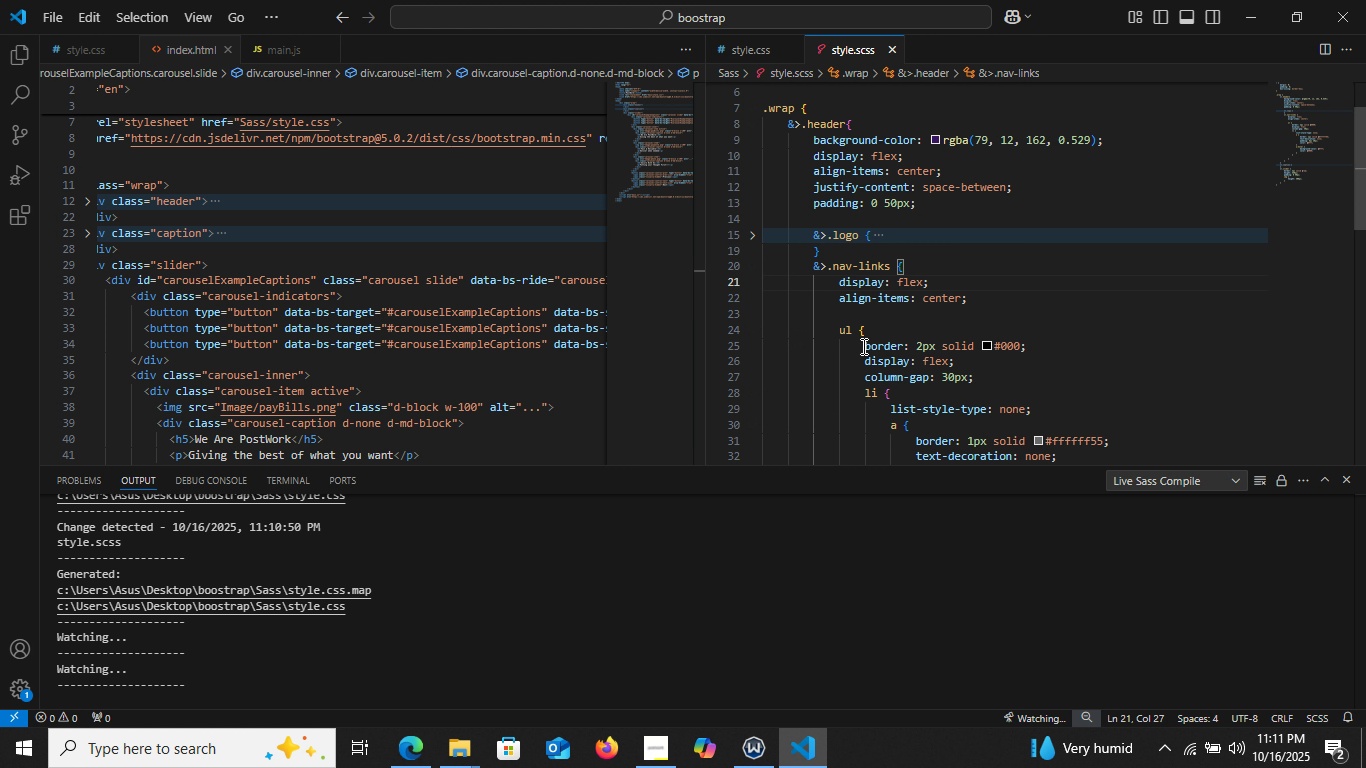 
left_click([1042, 337])
 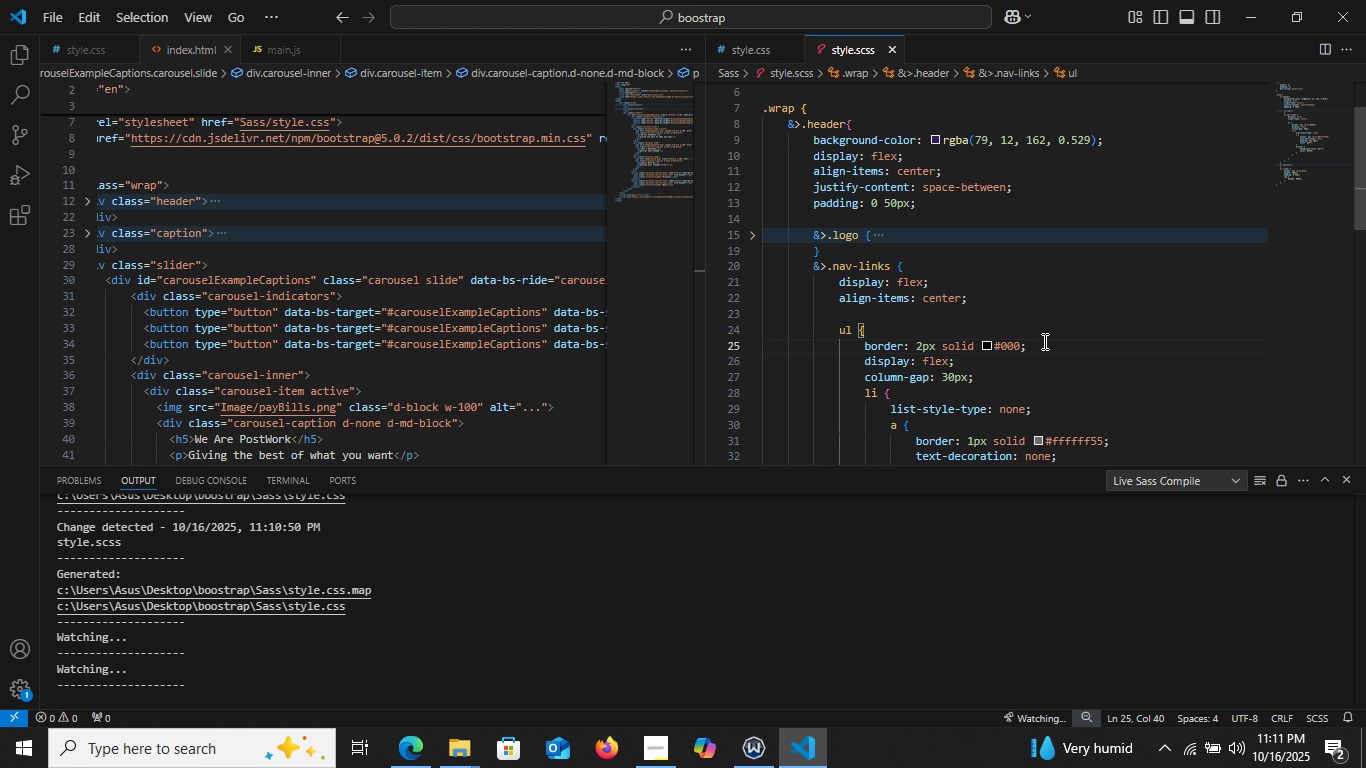 
left_click([1042, 342])
 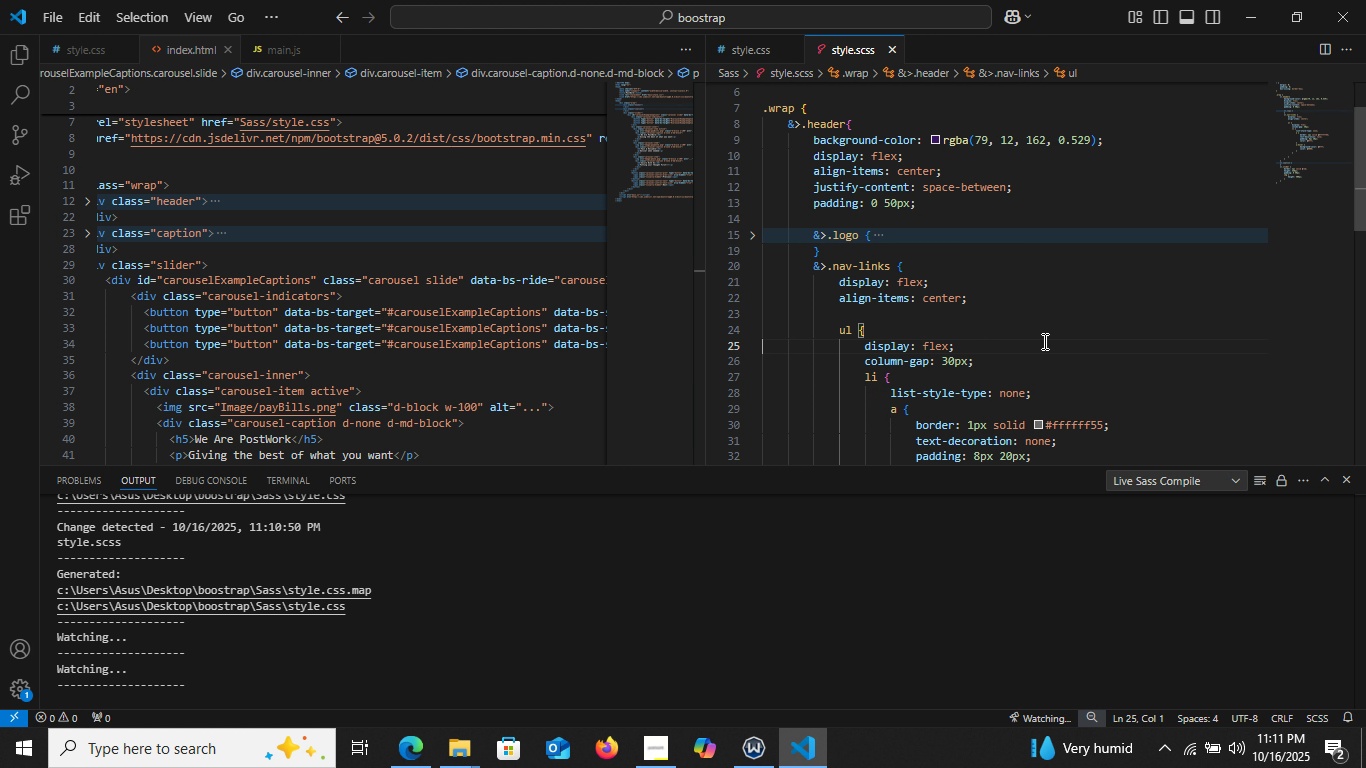 
key(Control+X)
 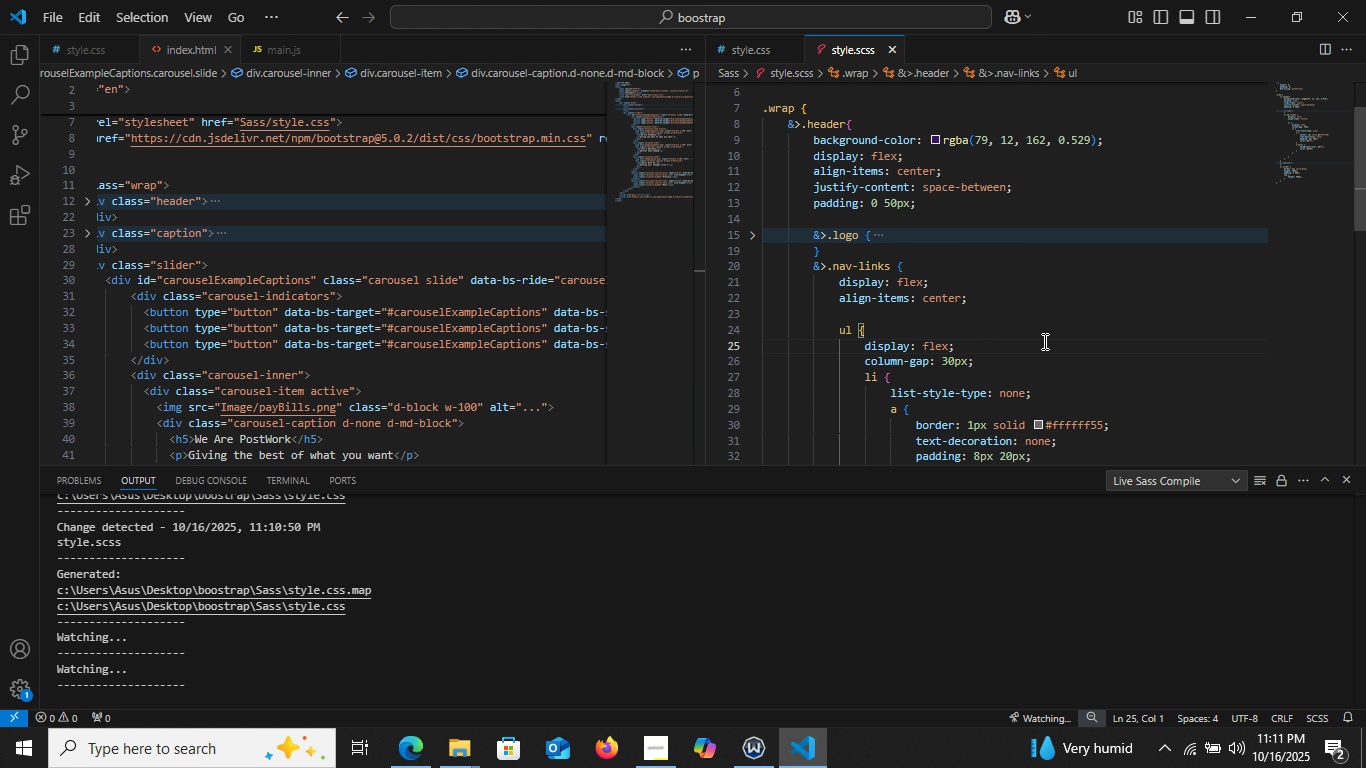 
left_click([751, 331])
 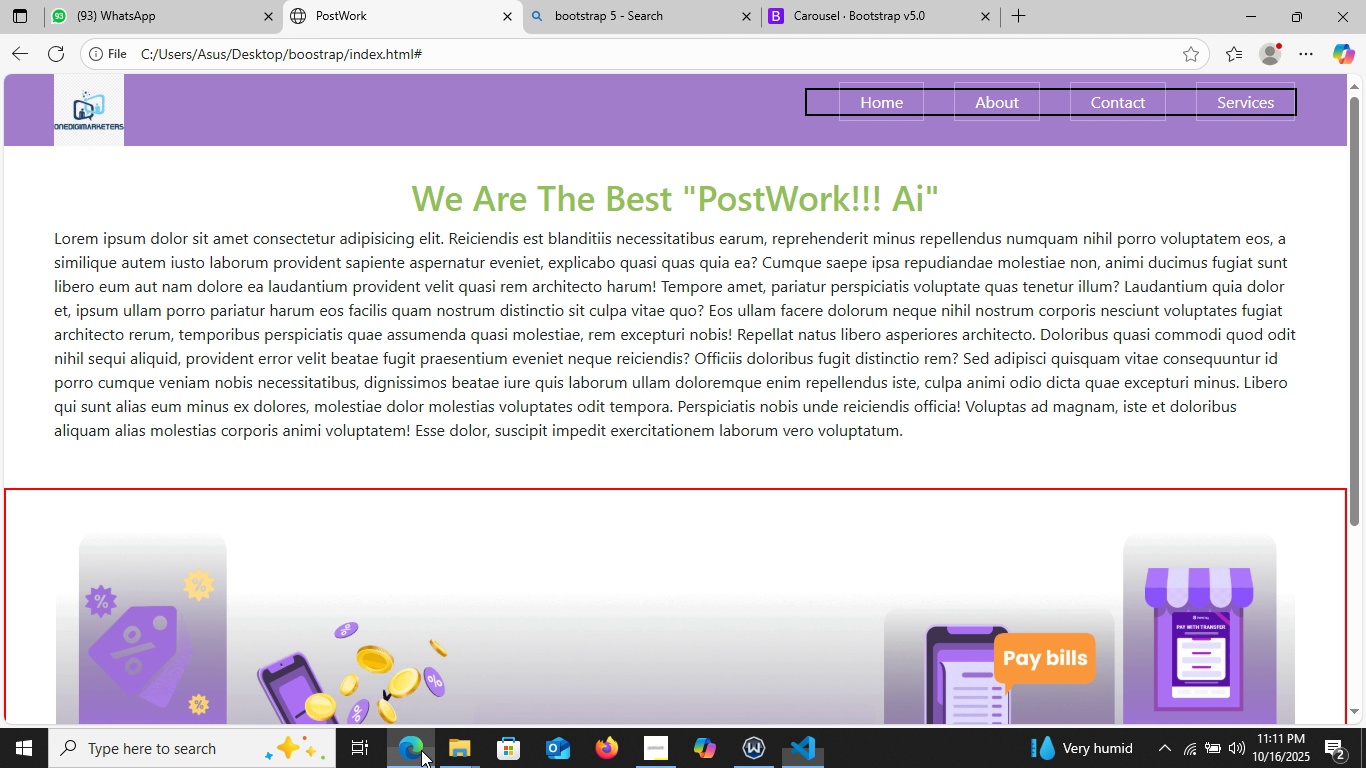 
left_click([421, 750])
 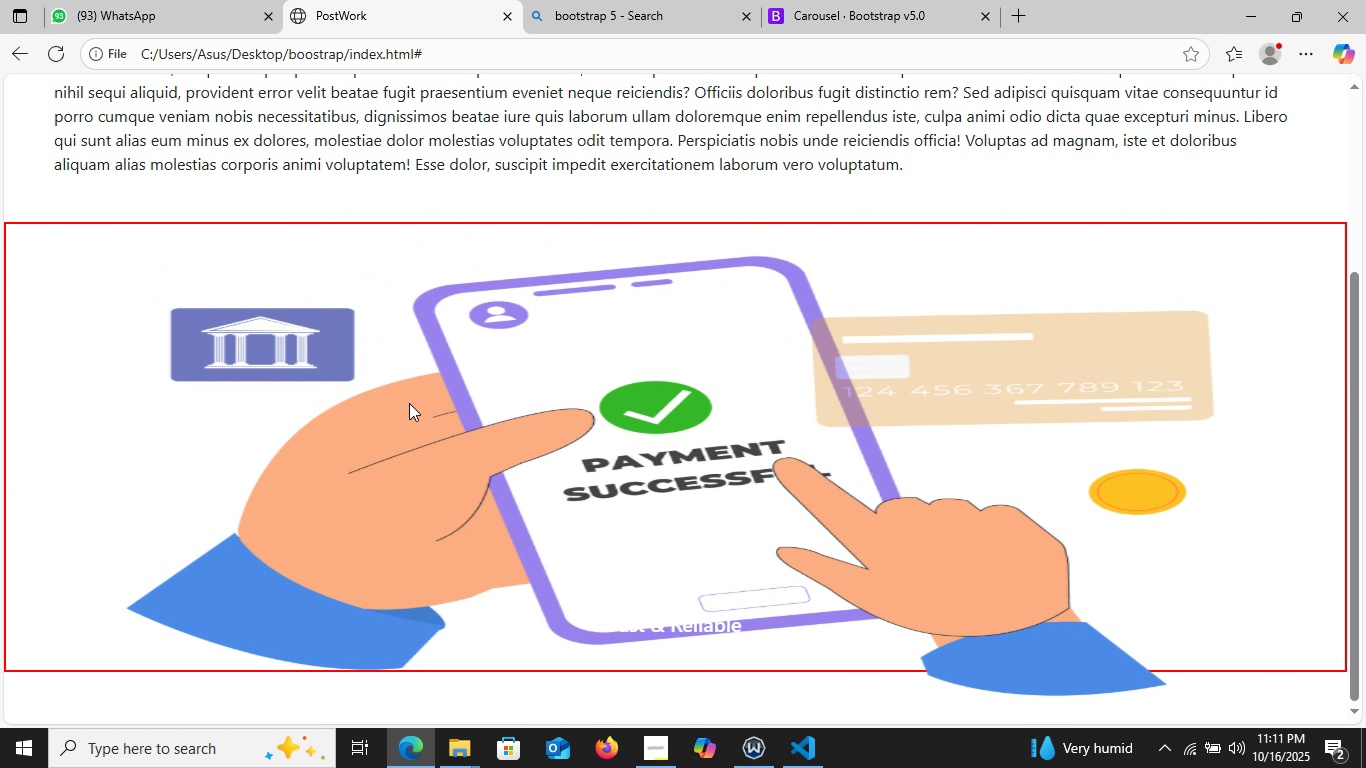 
scroll: coordinate [409, 404], scroll_direction: down, amount: 12.0